 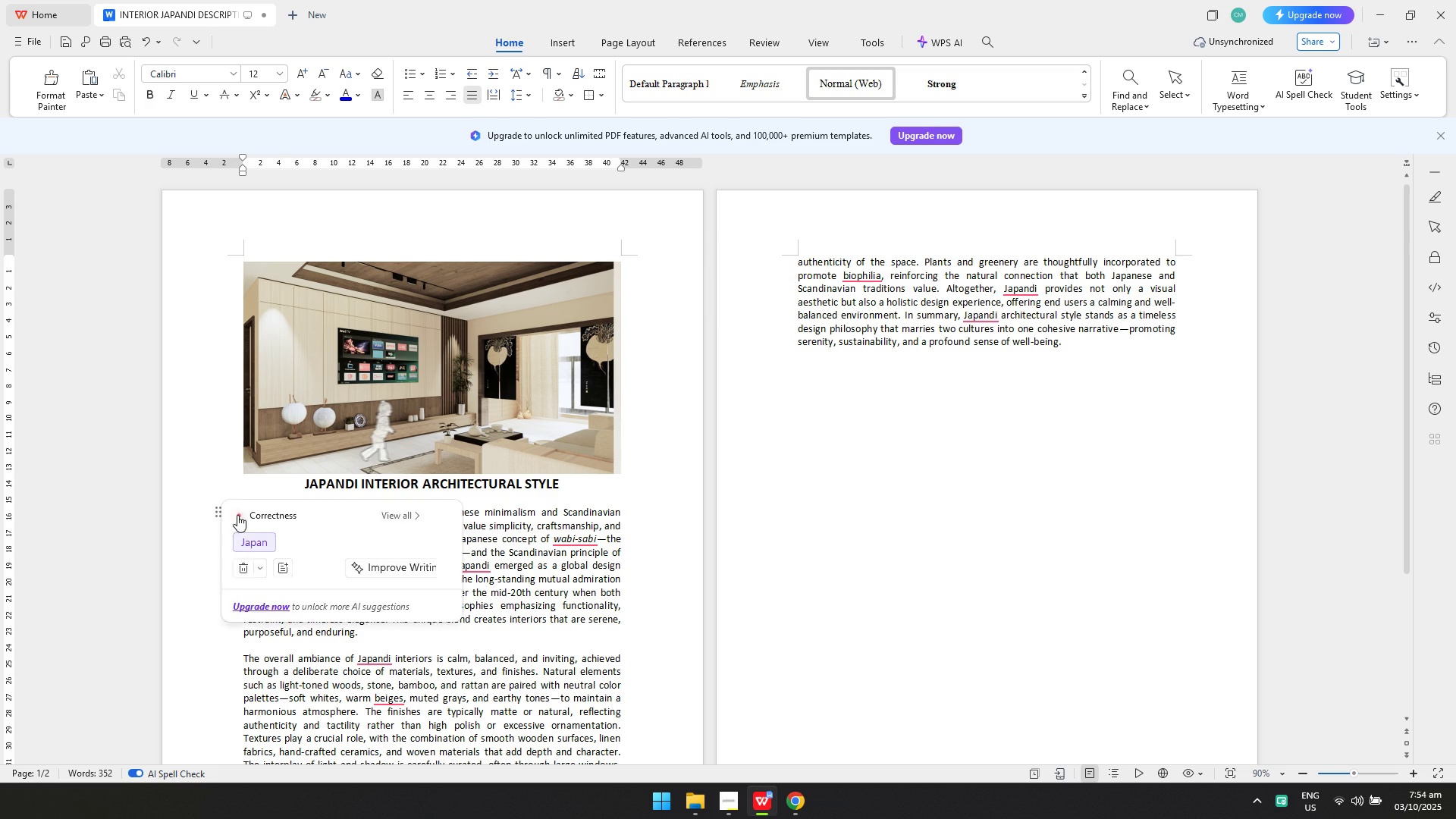 
key(Tab)
 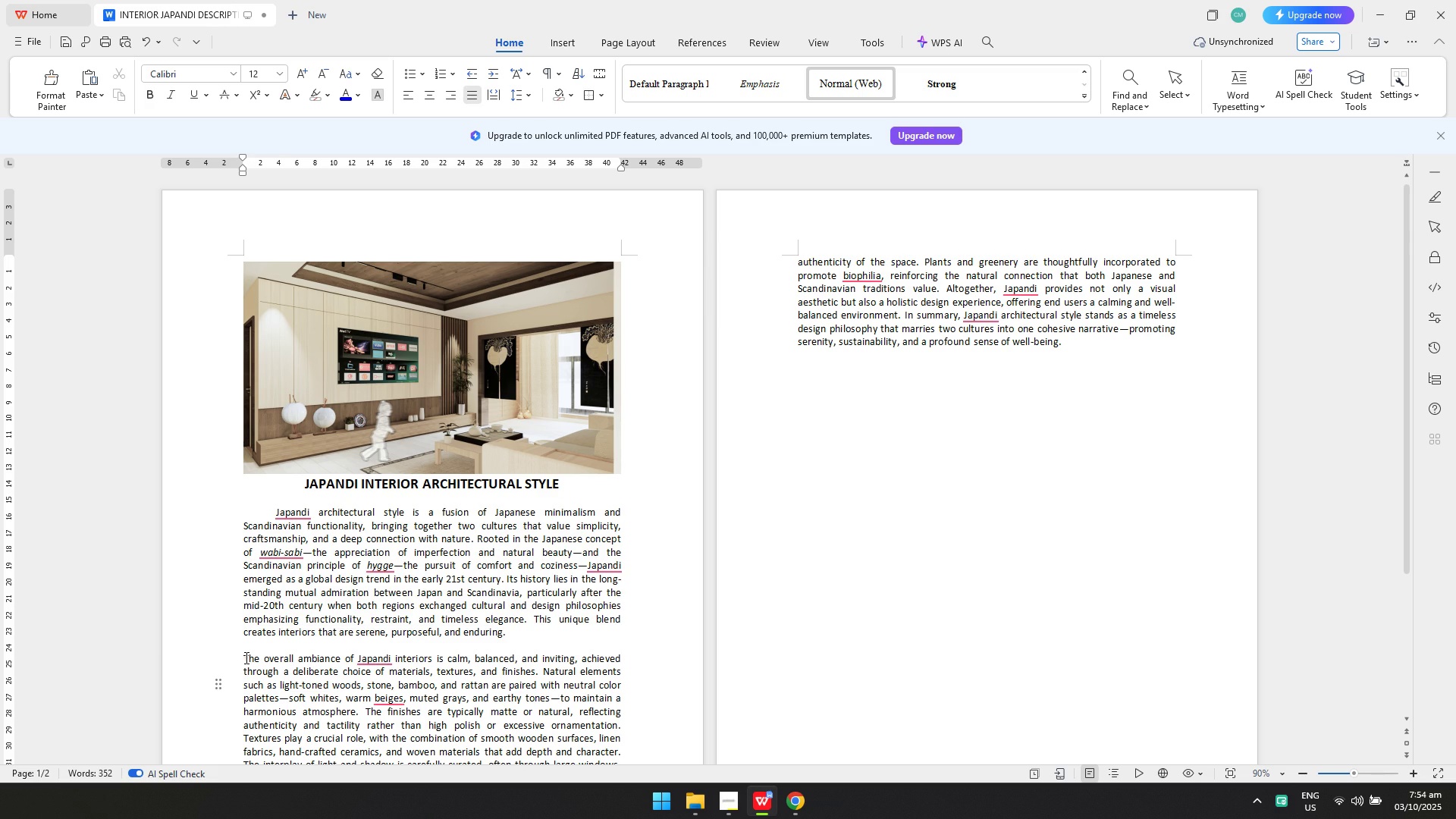 
key(Tab)
 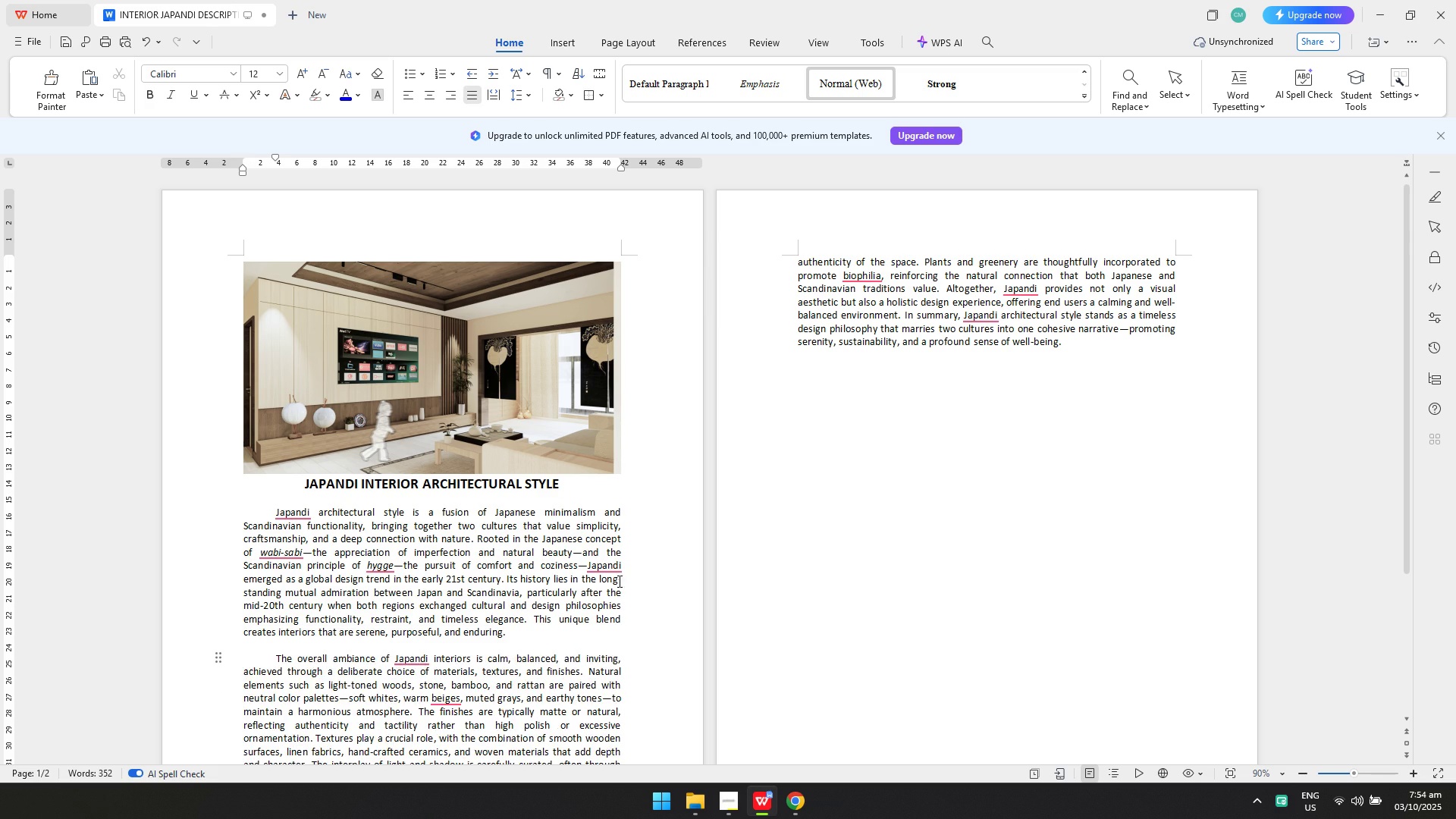 
scroll: coordinate [631, 571], scroll_direction: down, amount: 3.0
 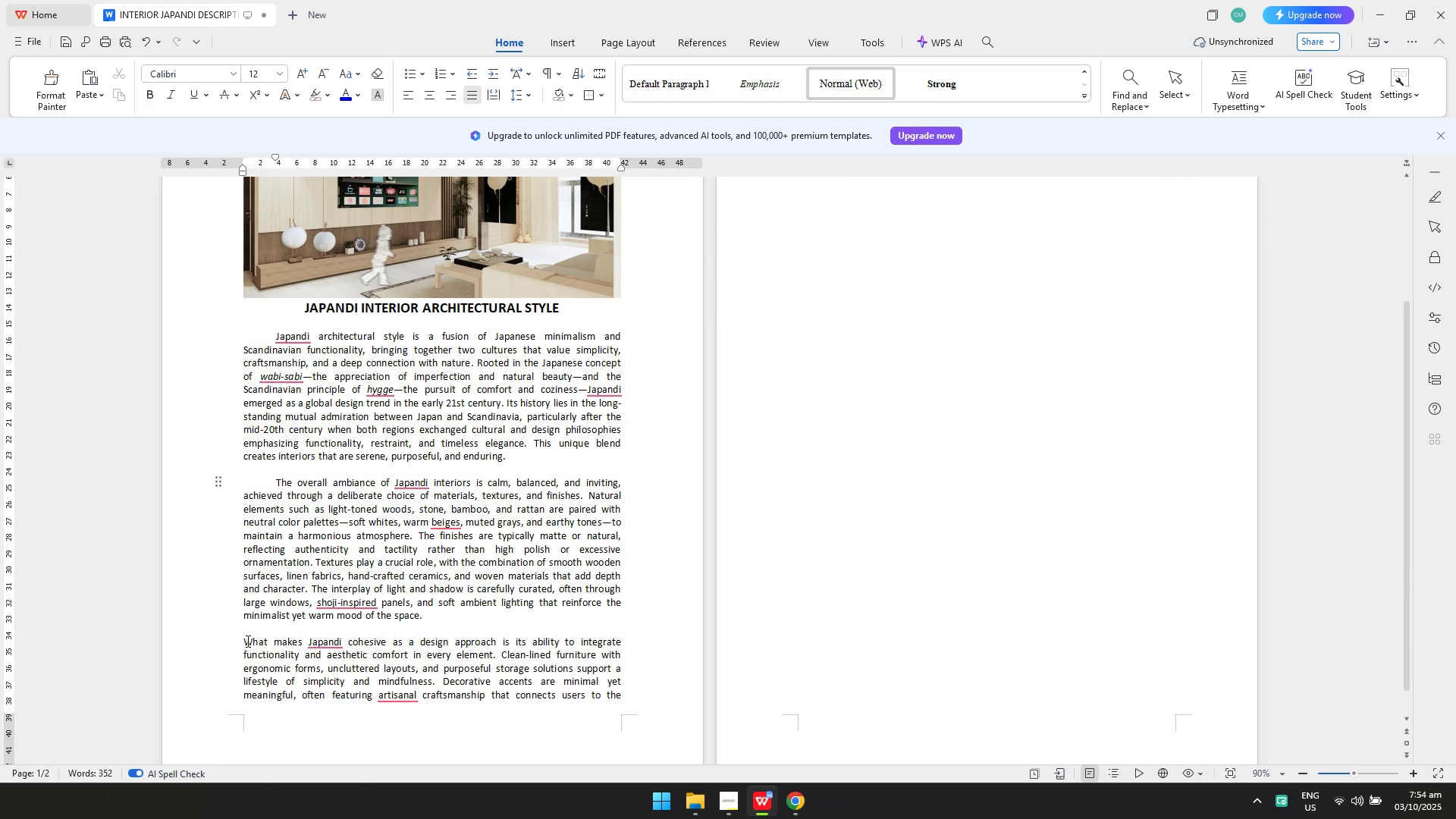 
left_click([244, 641])
 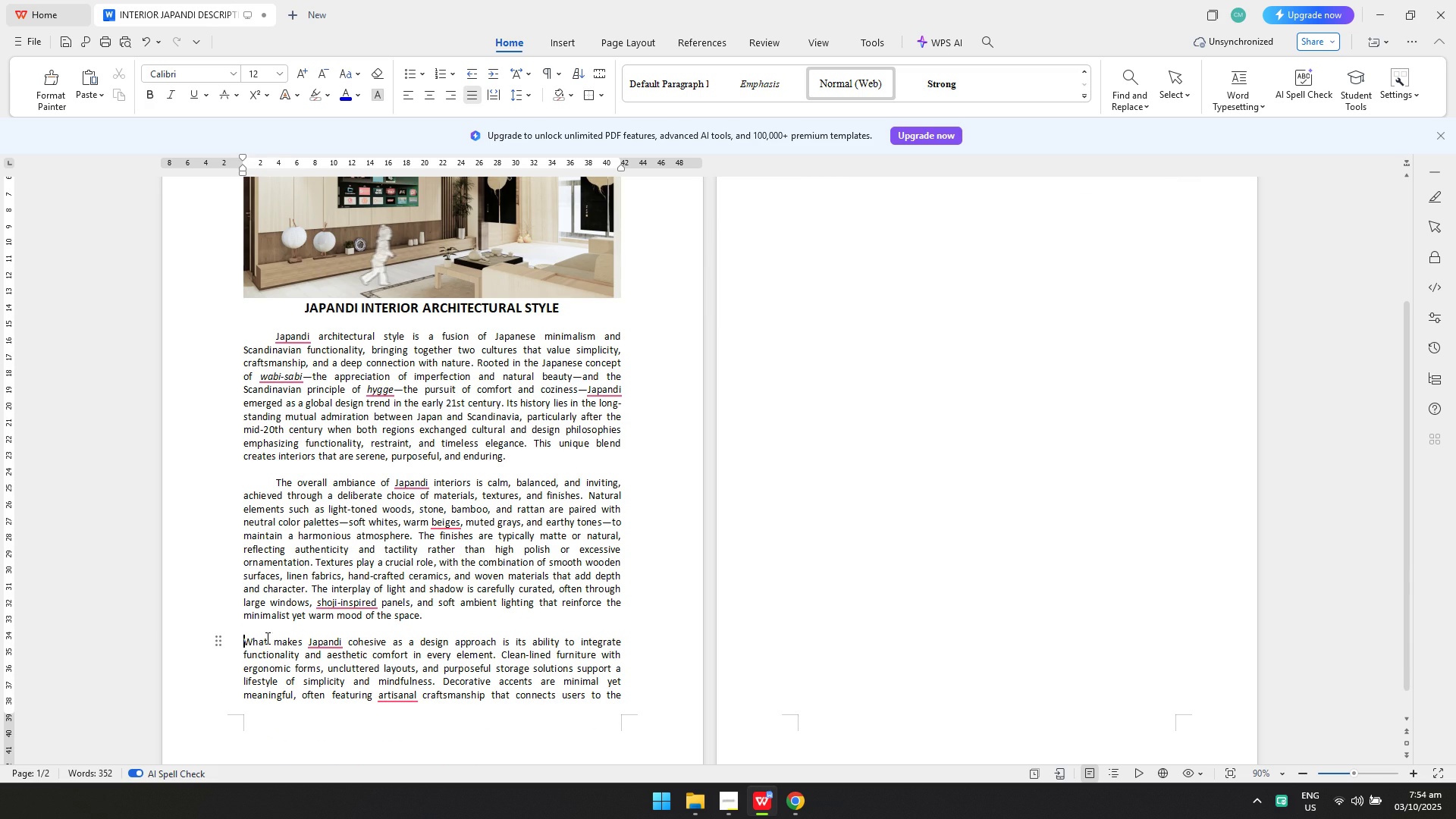 
key(Tab)
 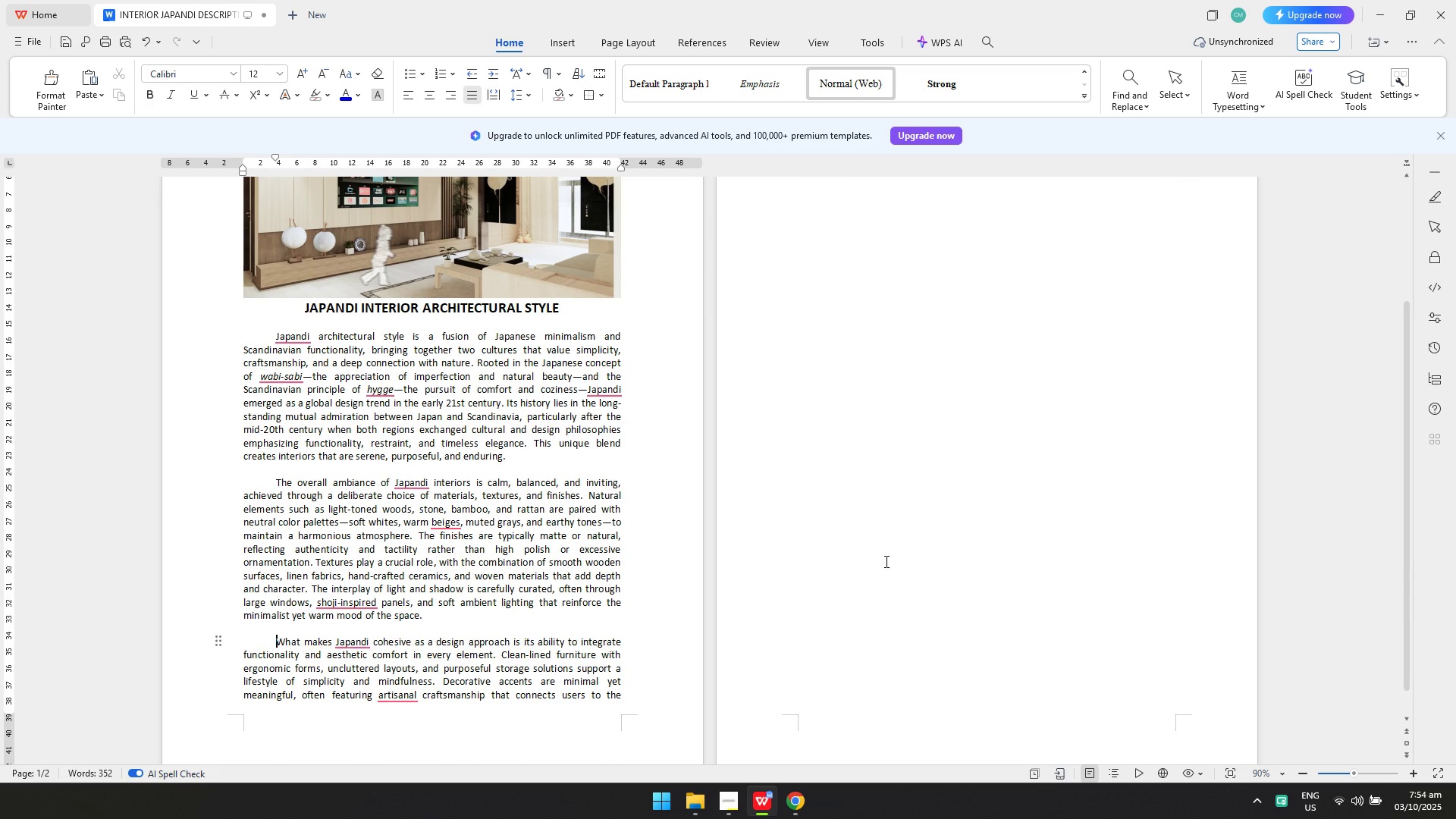 
scroll: coordinate [885, 561], scroll_direction: up, amount: 3.0
 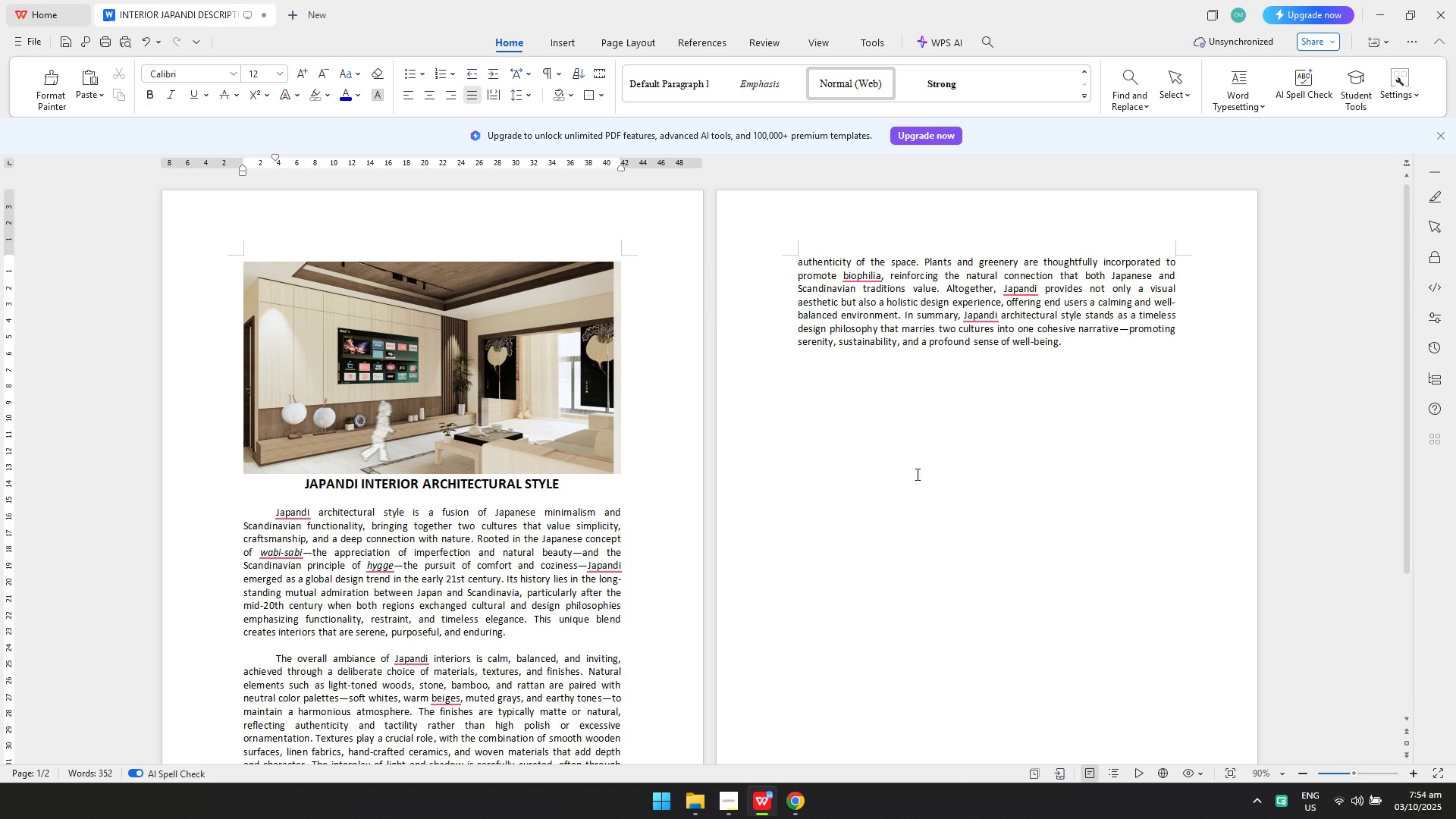 
key(Control+S)
 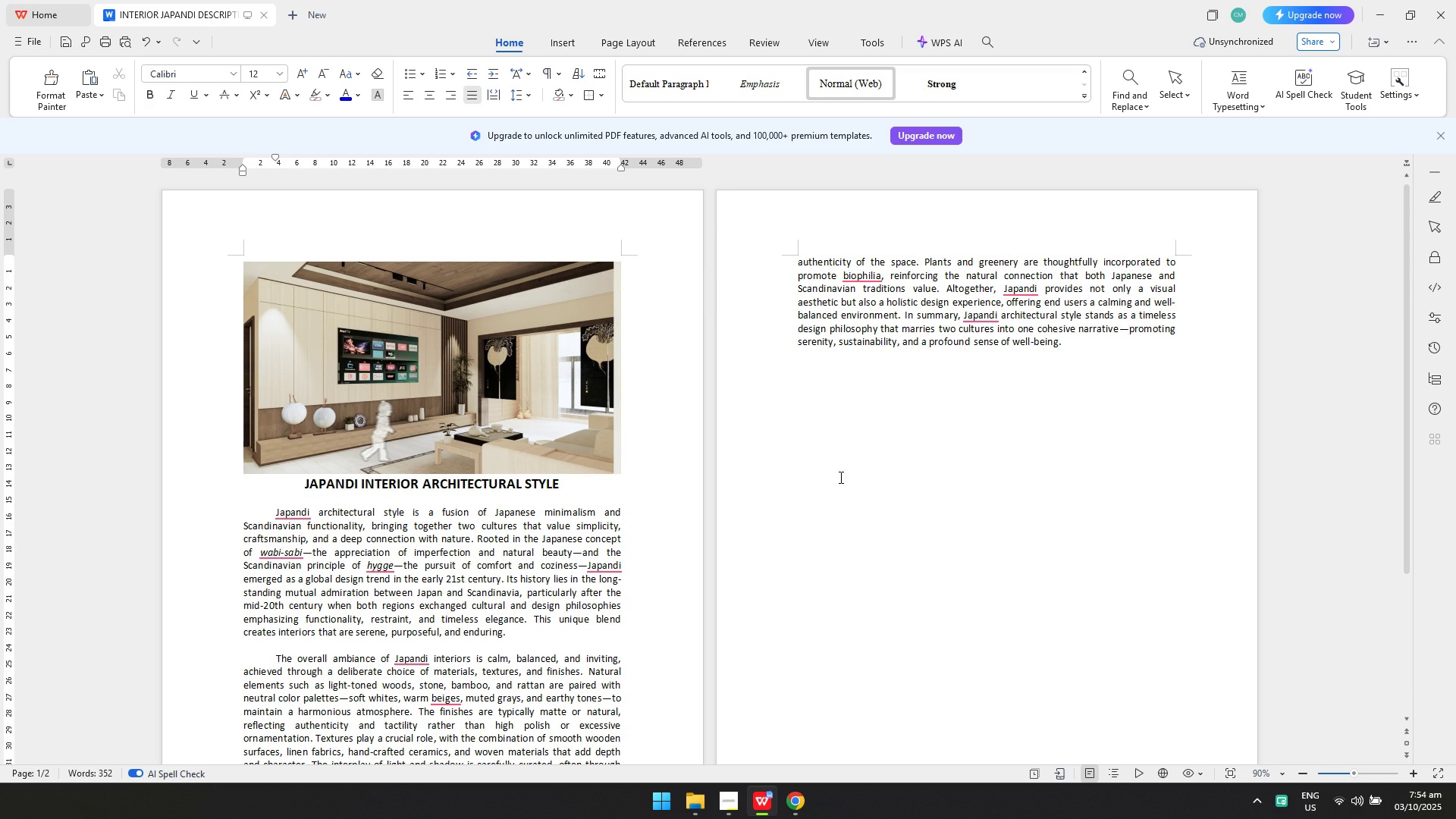 
scroll: coordinate [878, 318], scroll_direction: down, amount: 1.0
 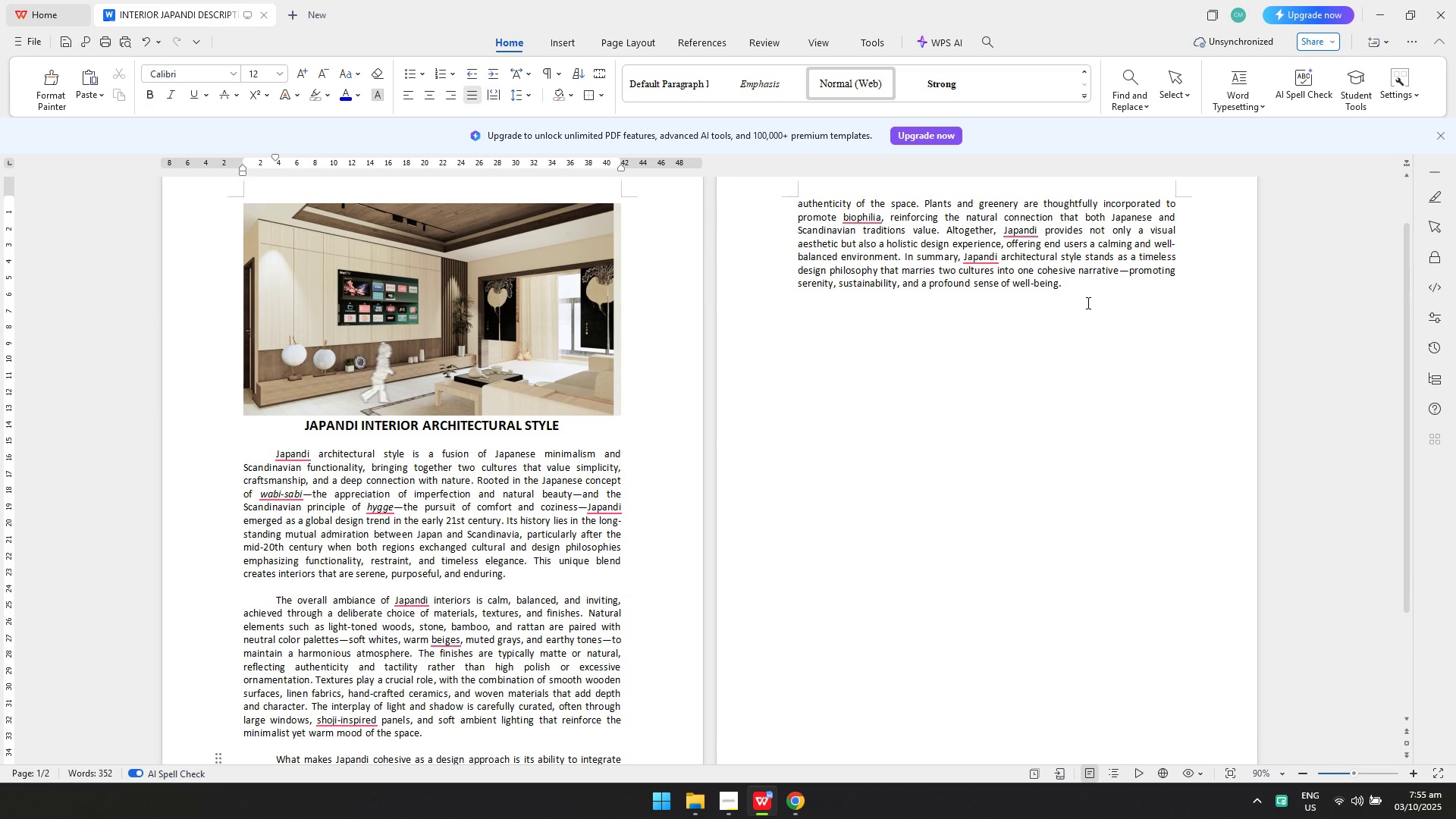 
left_click([1087, 303])
 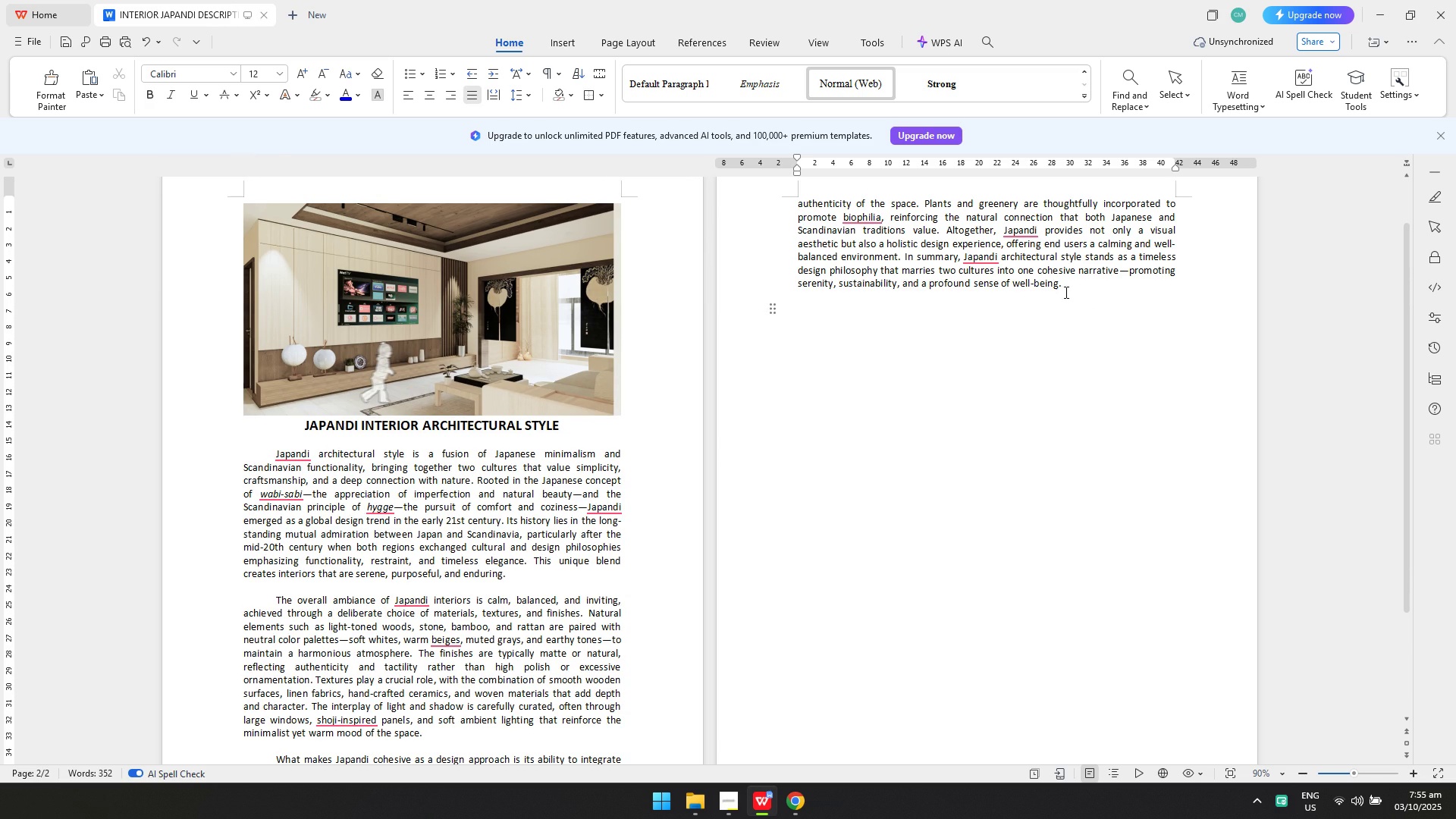 
key(Enter)
 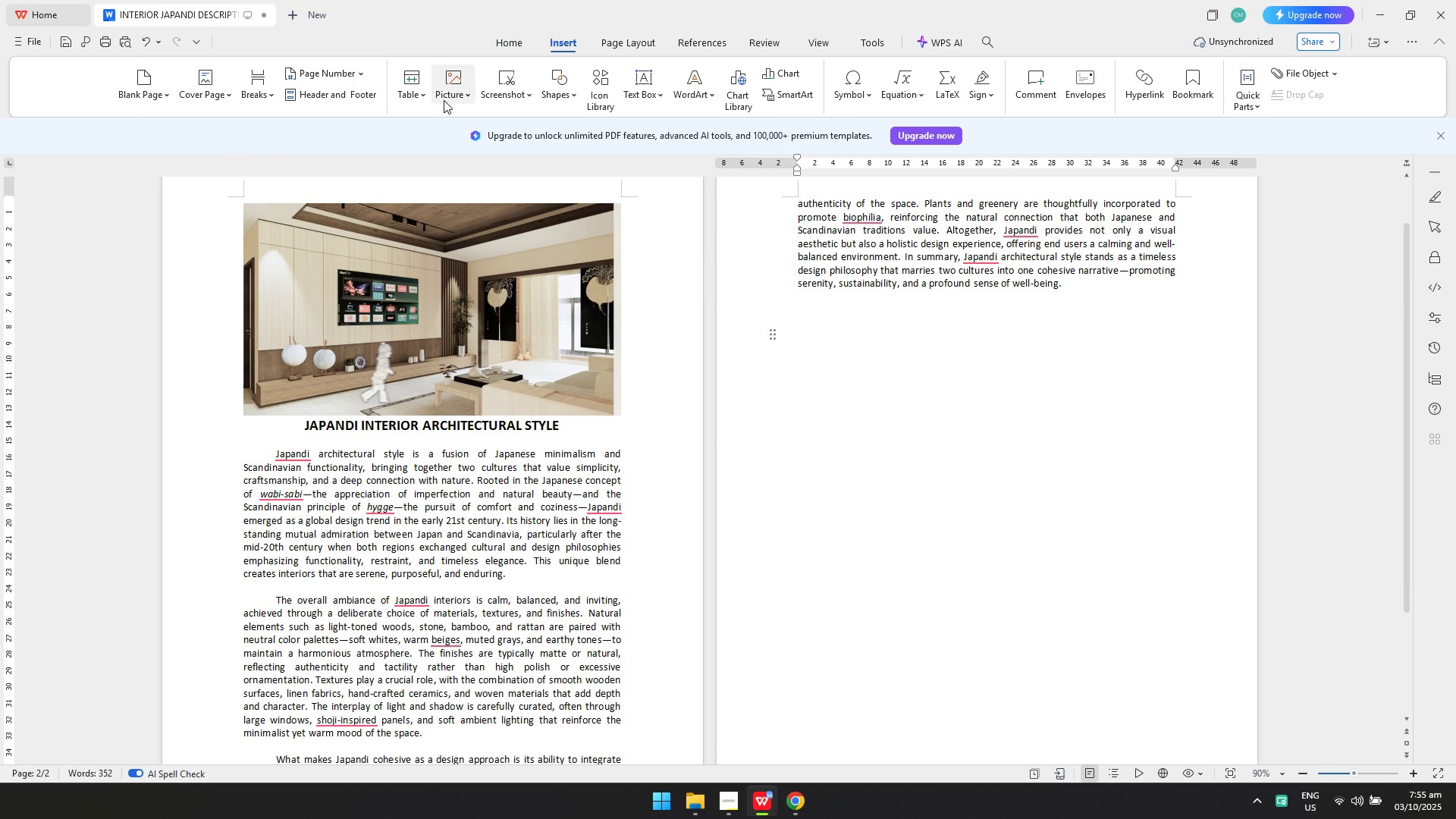 
double_click([479, 130])
 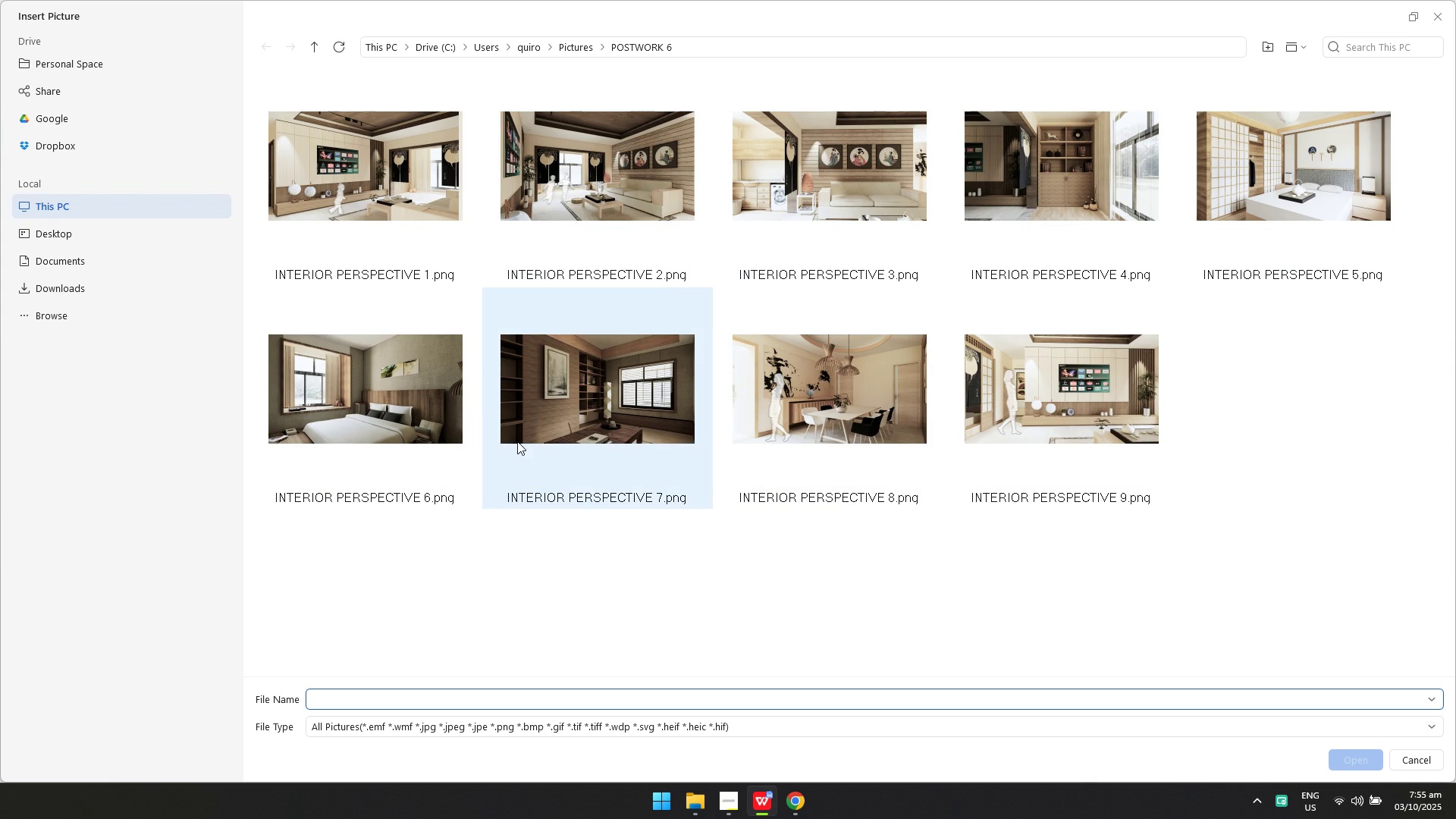 
wait(5.28)
 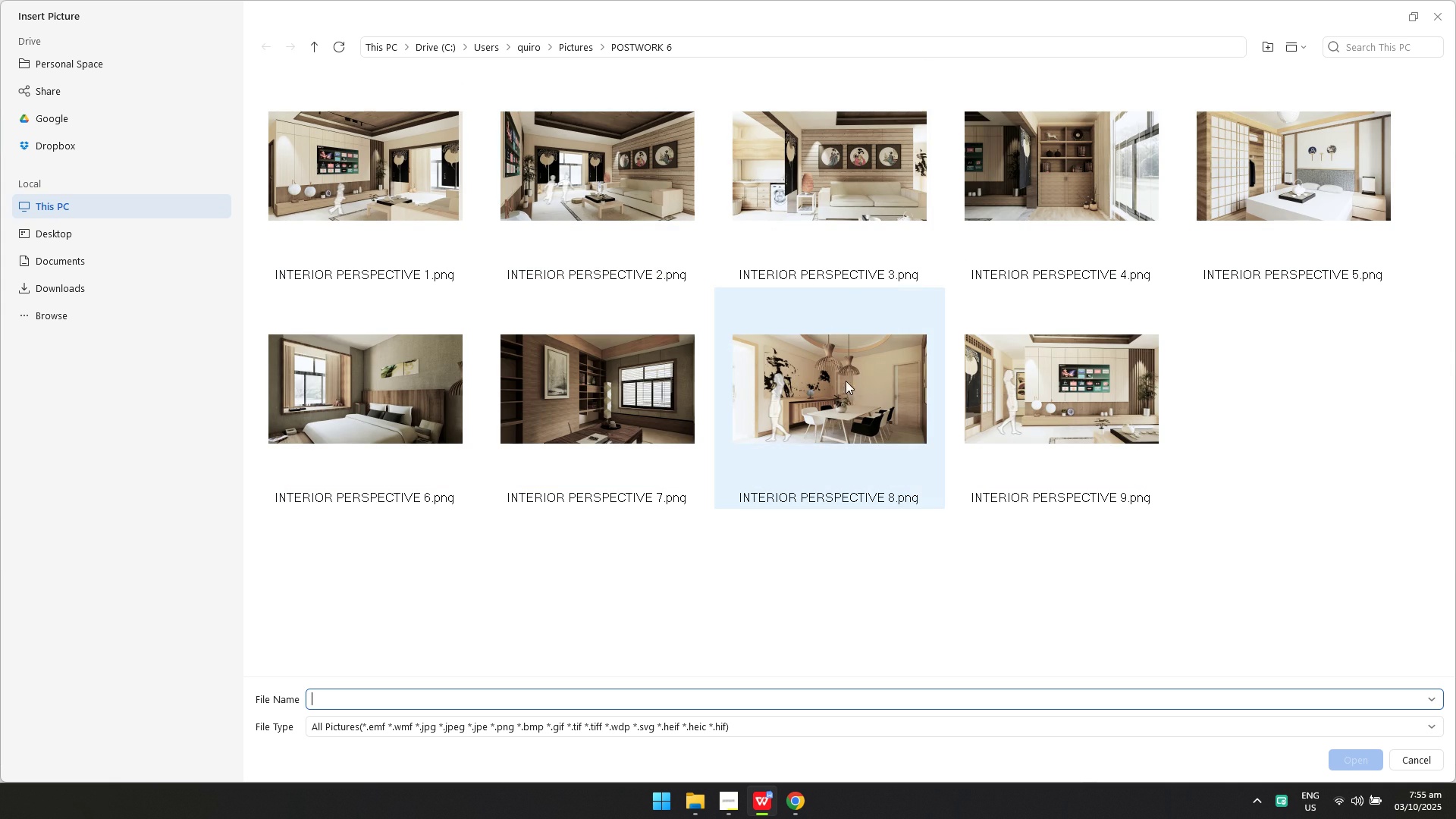 
left_click([769, 451])
 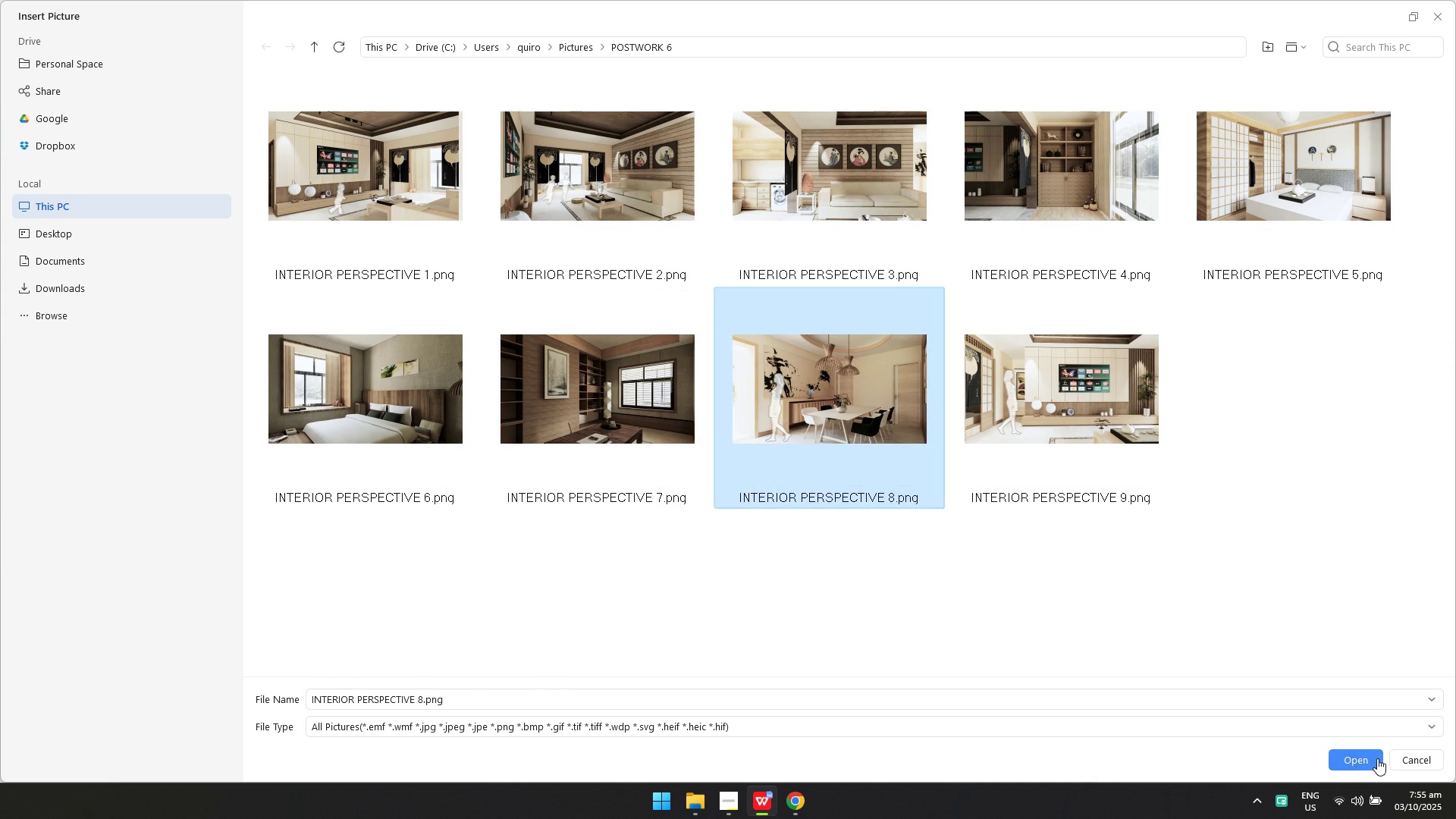 
left_click([1377, 758])
 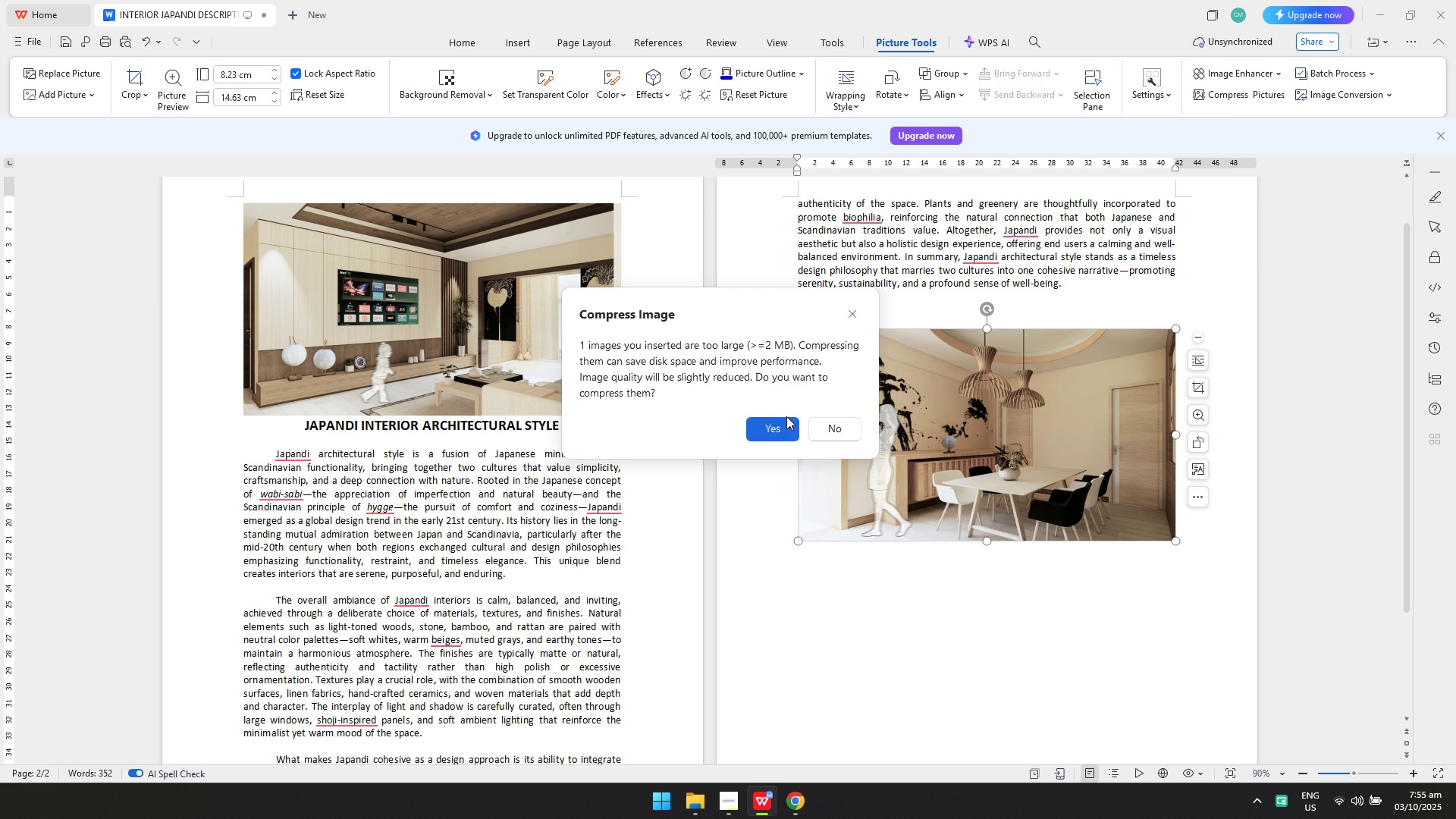 
left_click([834, 423])
 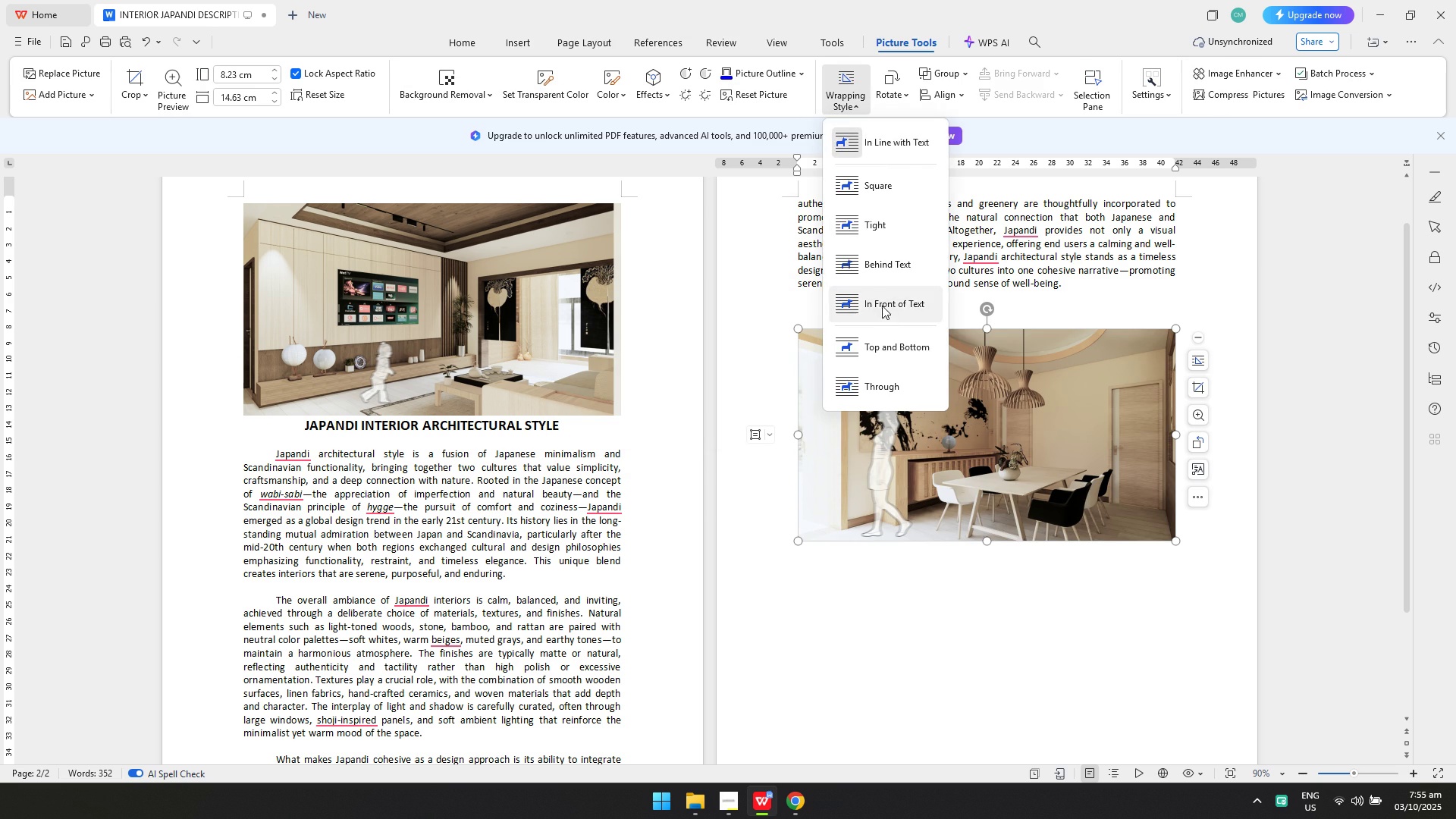 
left_click([882, 347])
 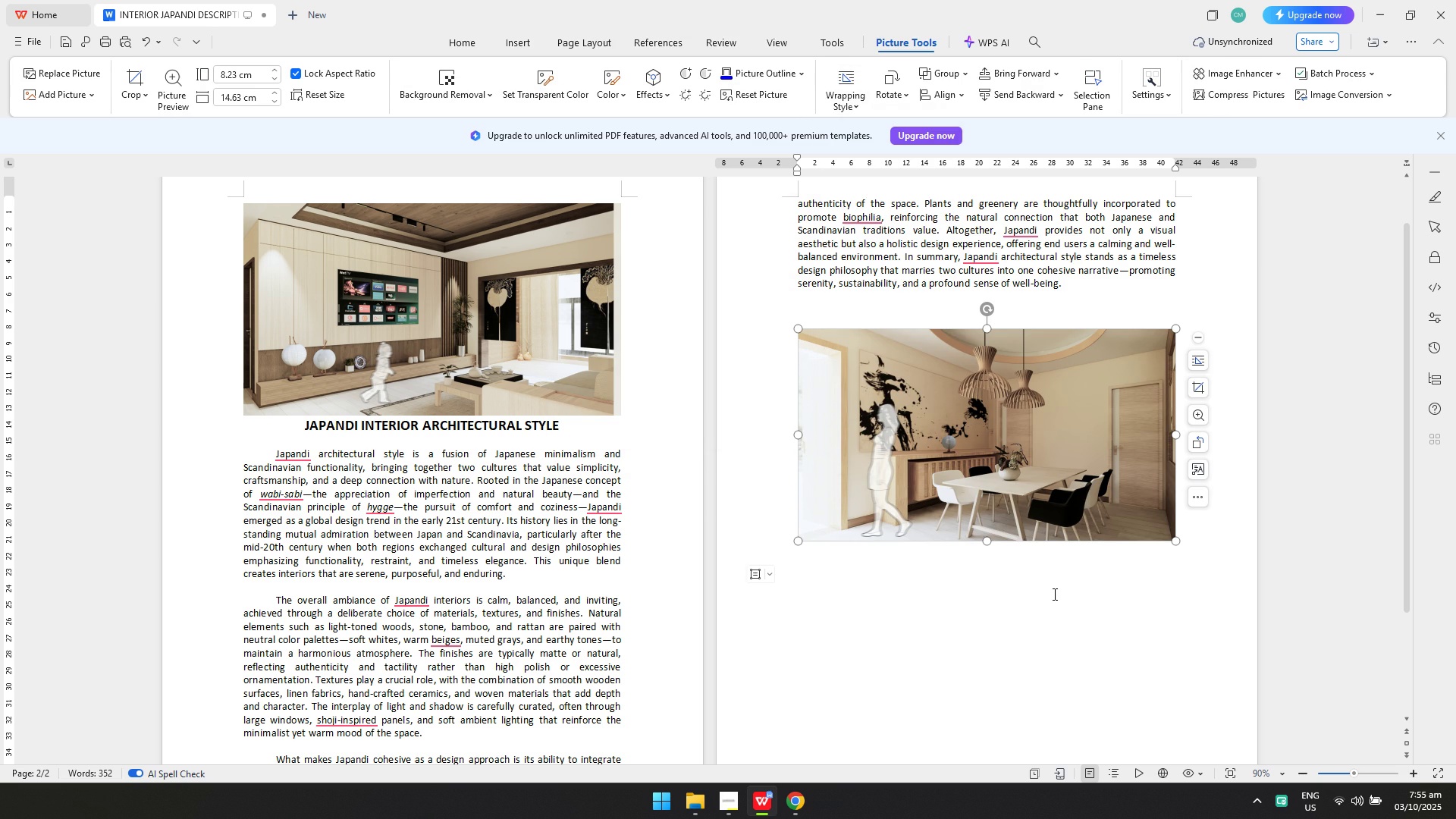 
left_click([1050, 602])
 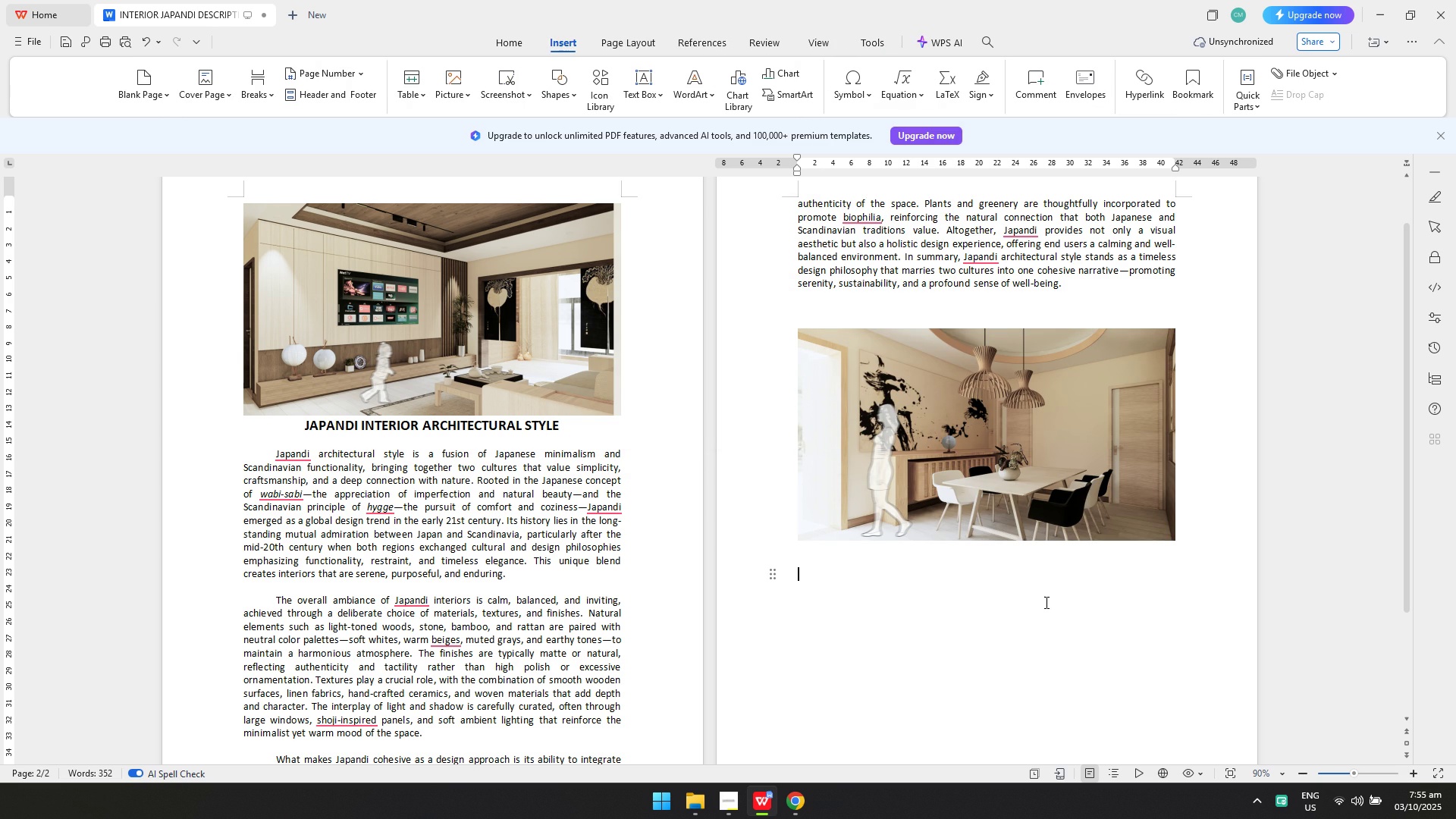 
key(Control+S)
 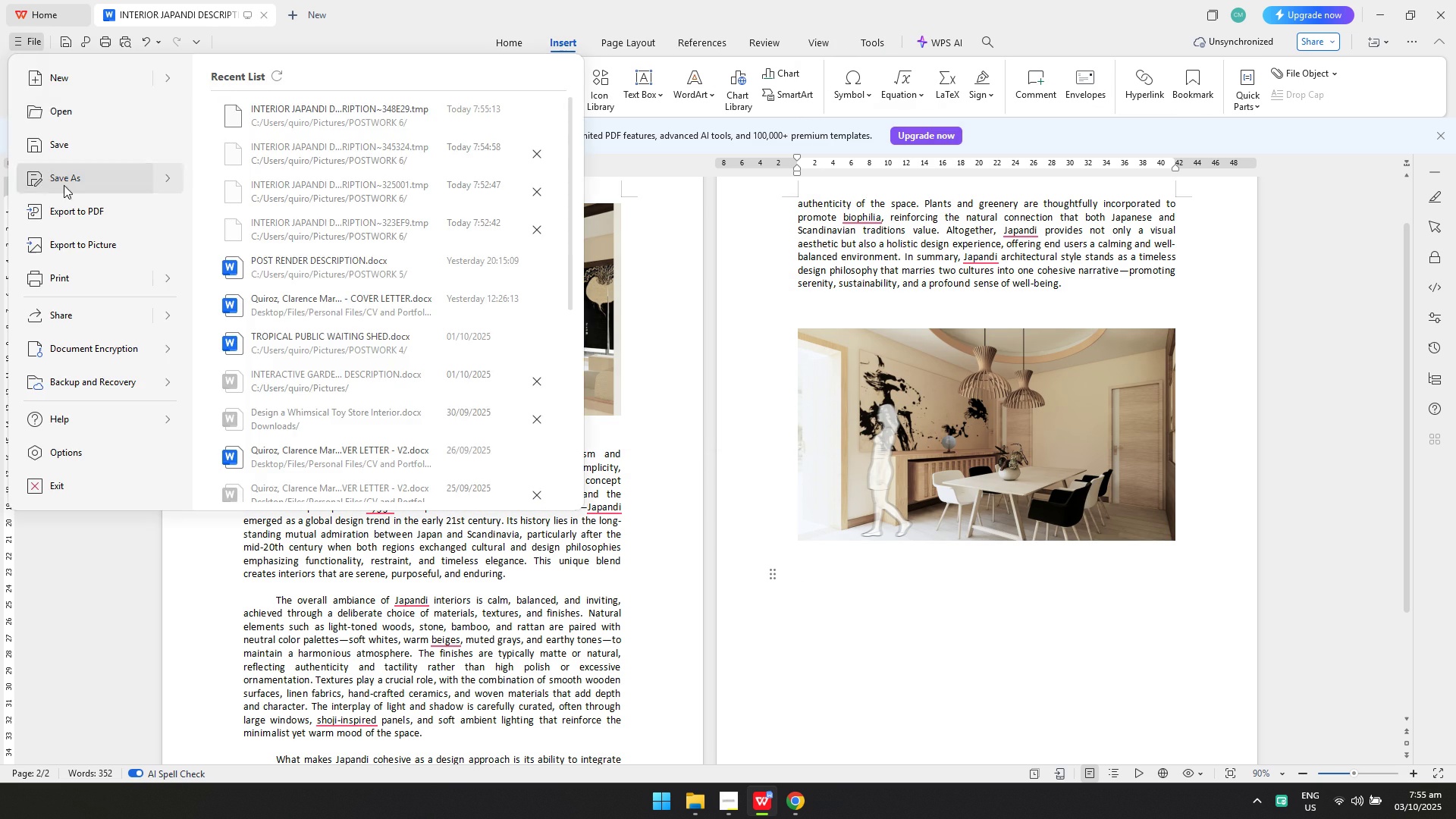 
left_click([70, 201])
 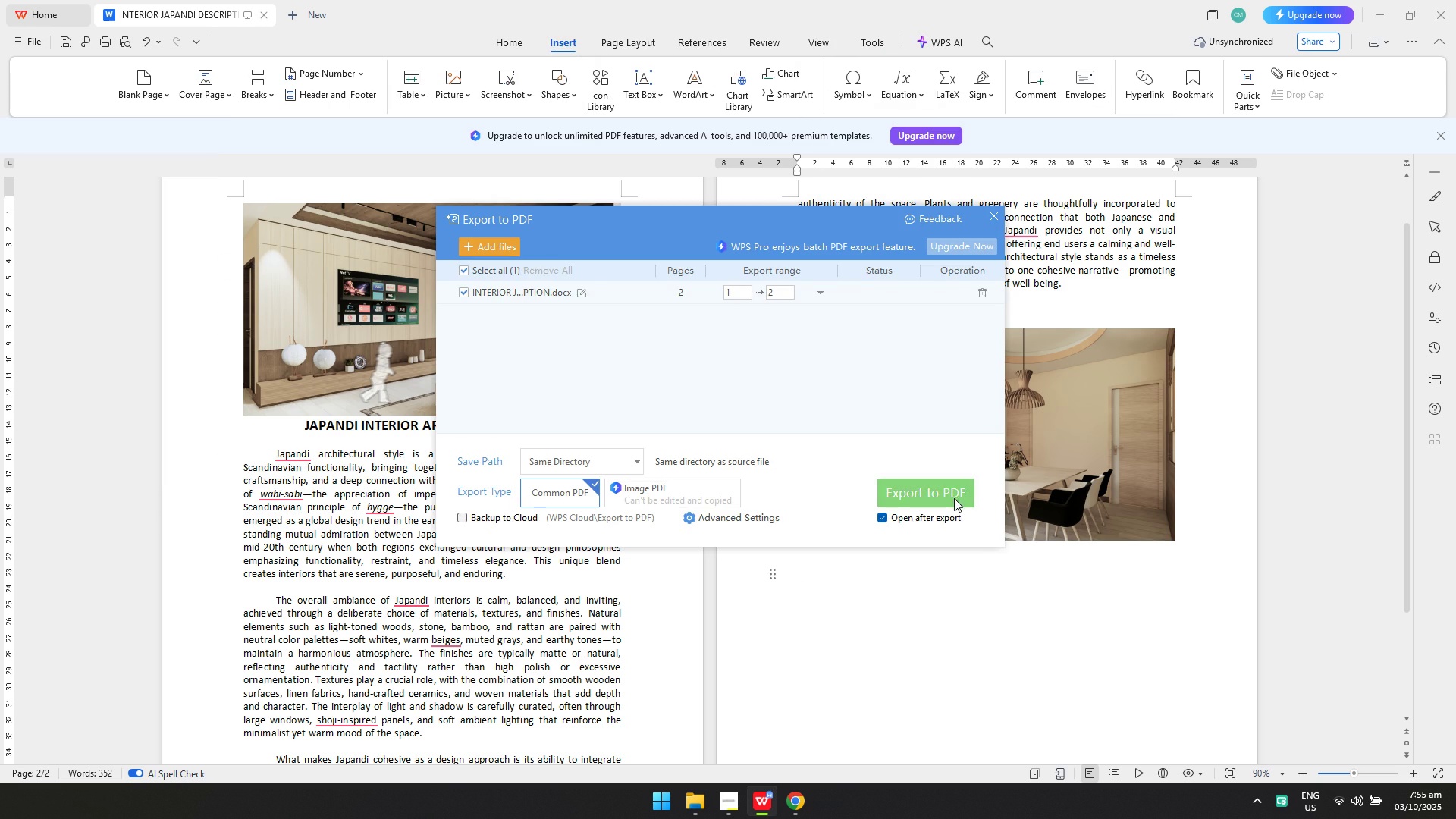 
left_click([954, 498])
 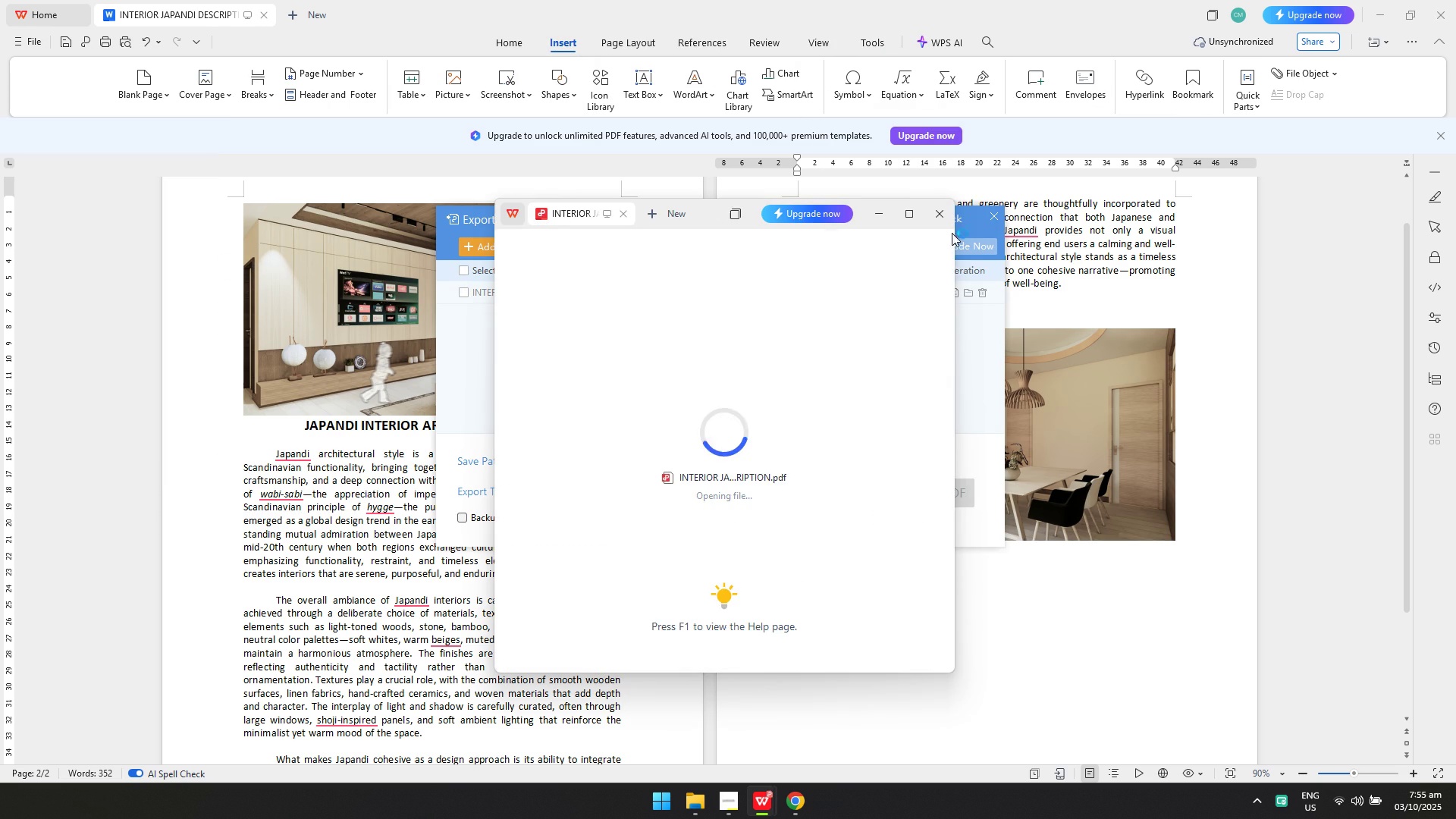 
left_click([945, 212])
 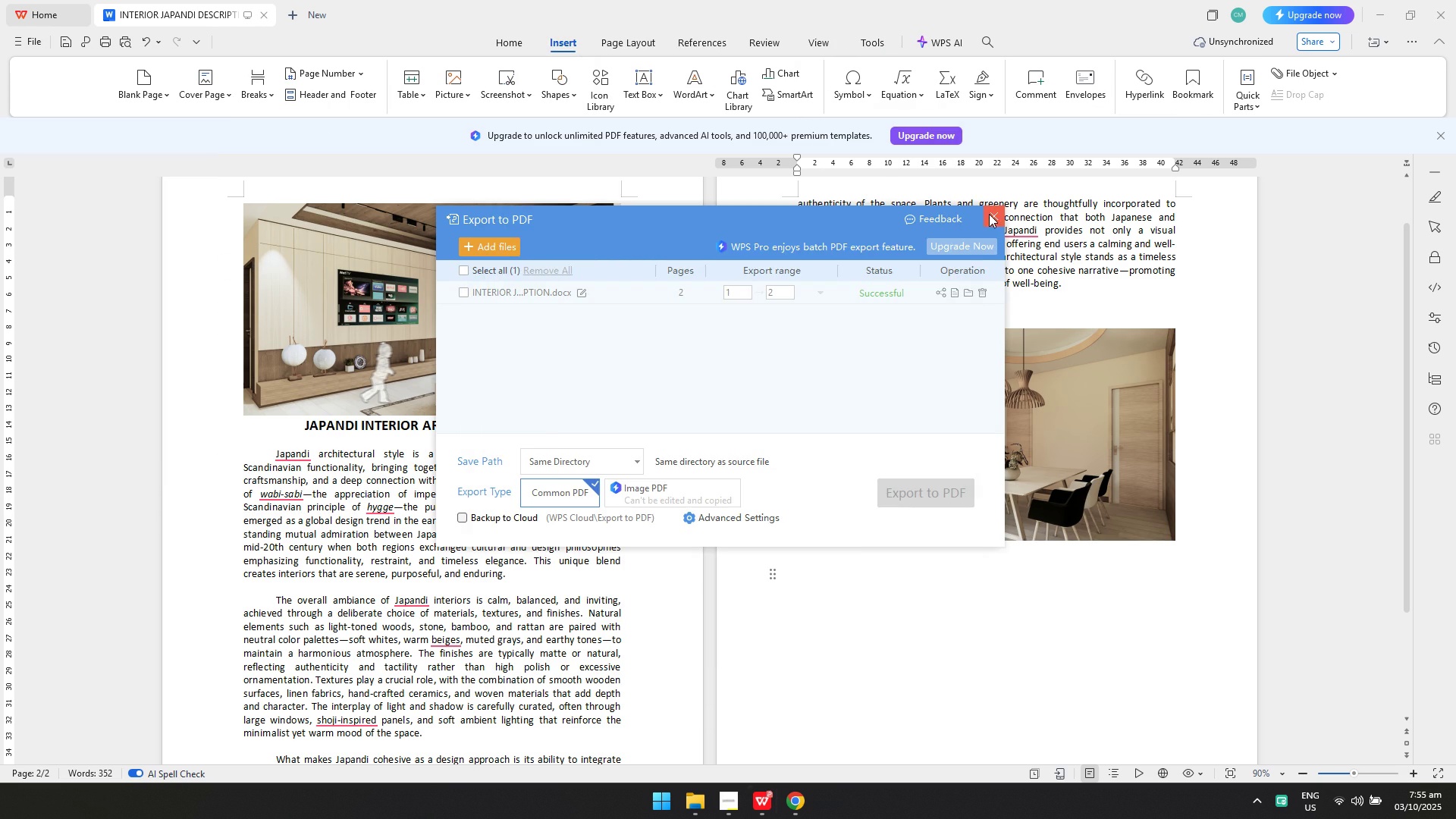 
left_click([989, 214])
 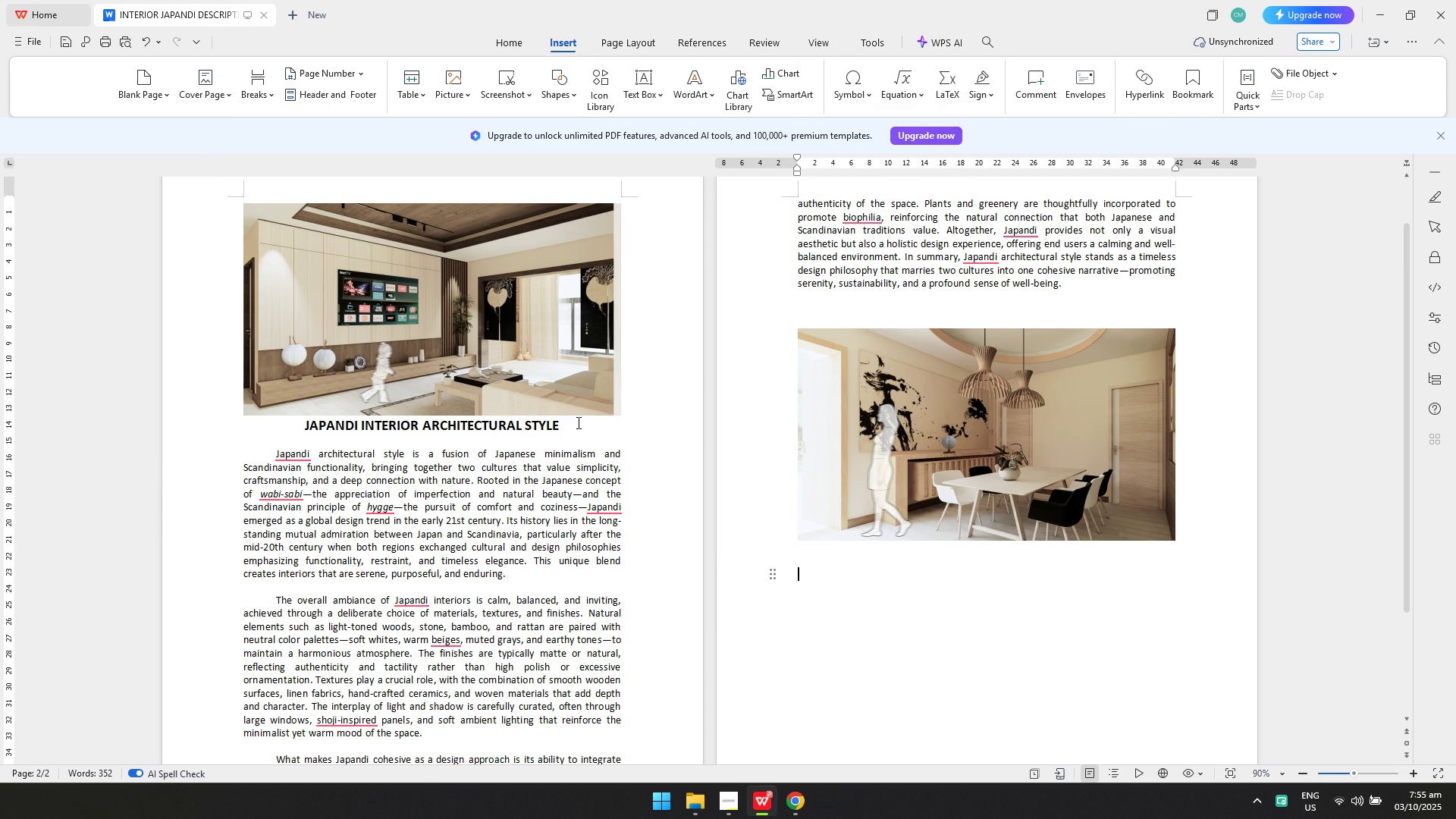 
left_click([577, 422])
 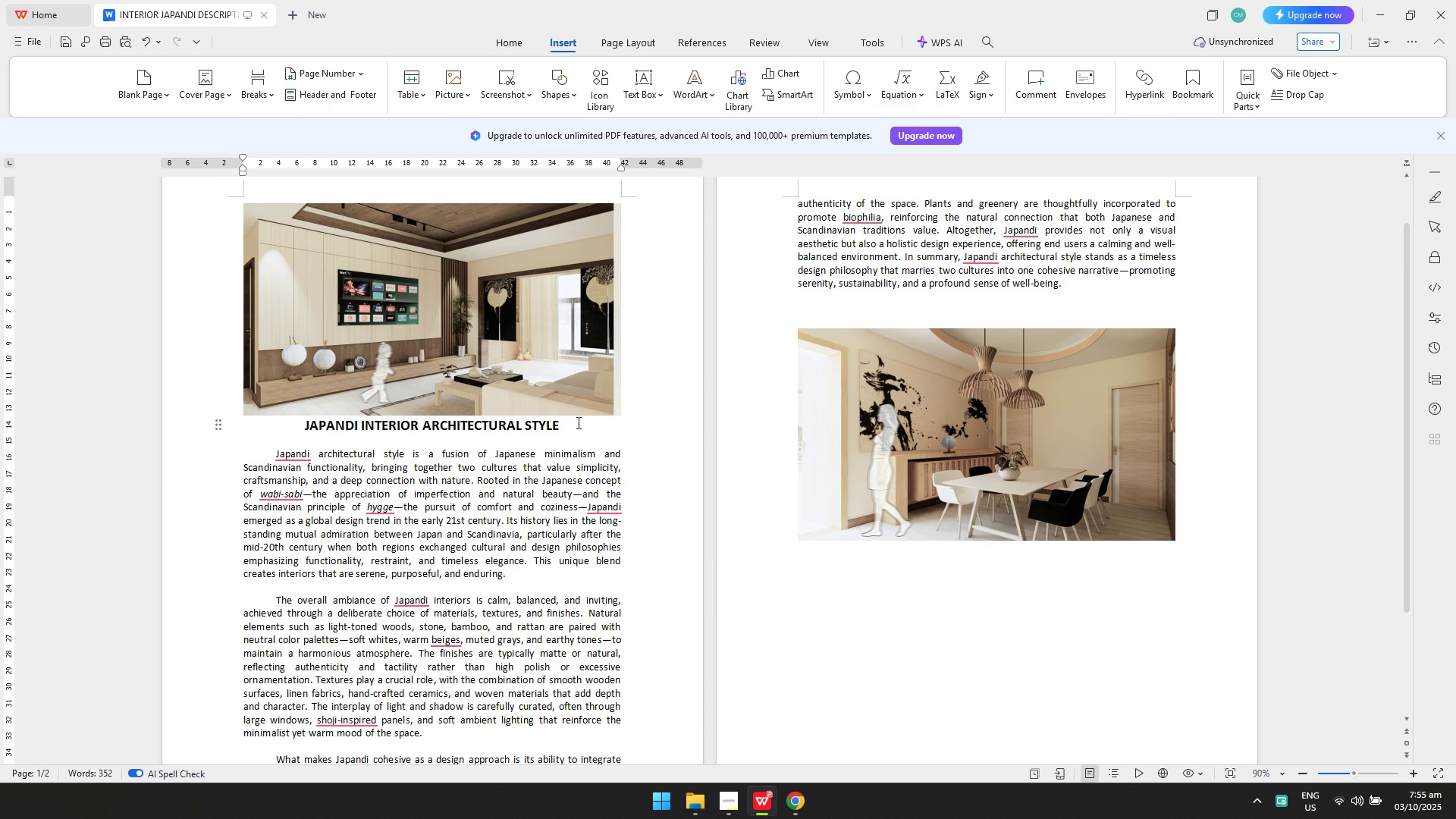 
key(Control+ControlLeft)
 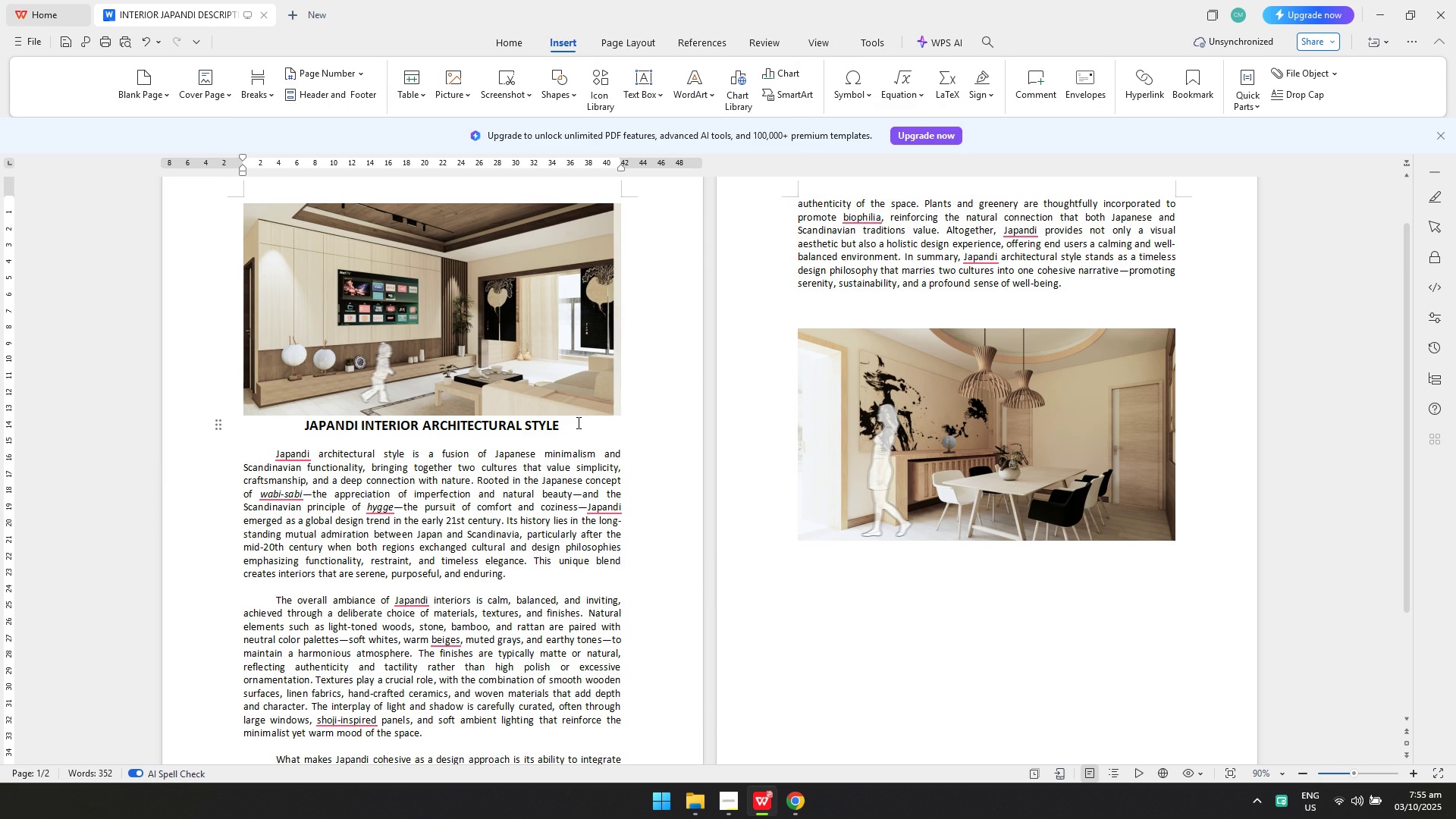 
key(Control+S)
 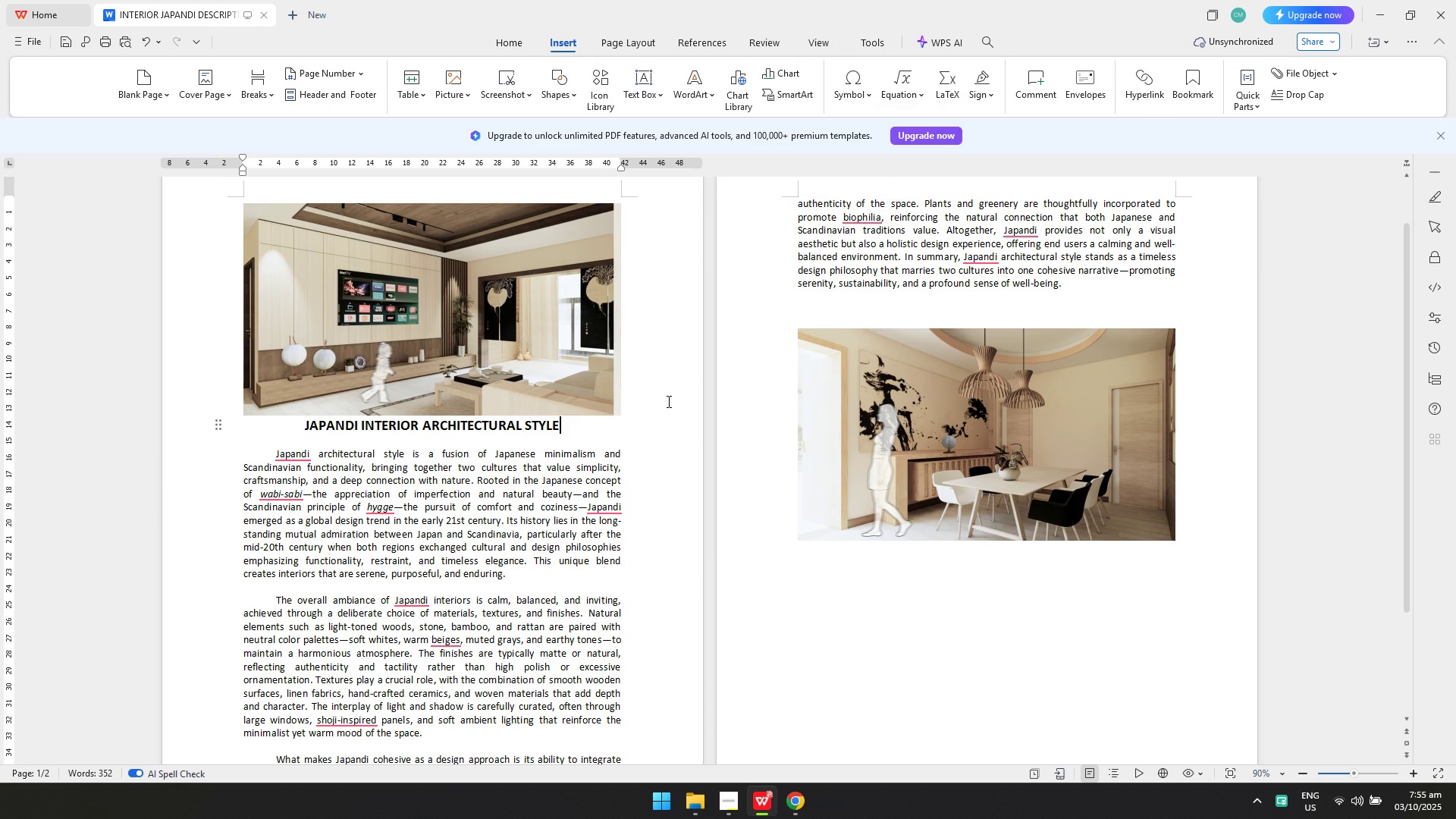 
scroll: coordinate [854, 540], scroll_direction: up, amount: 4.0
 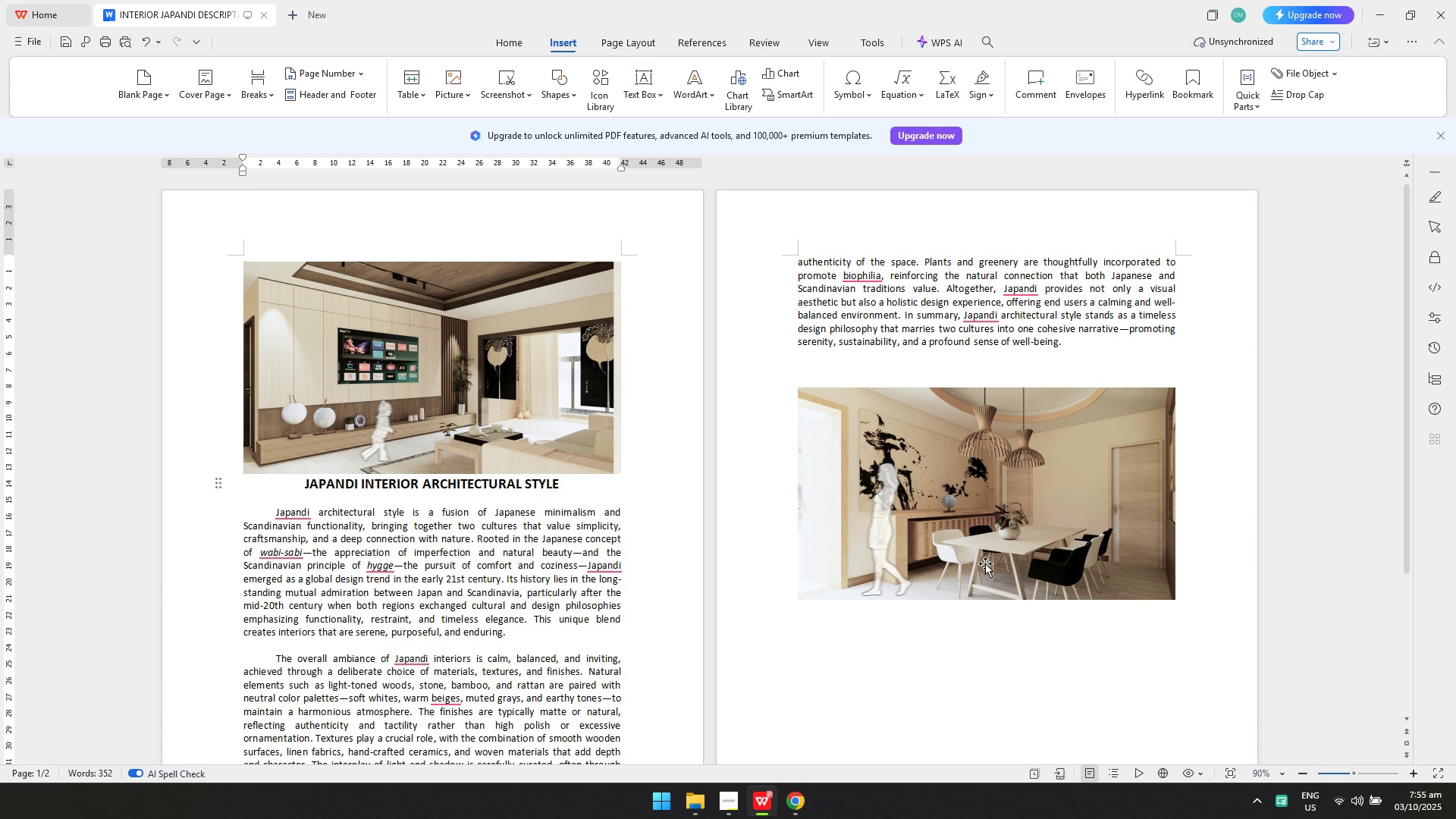 
scroll: coordinate [1006, 548], scroll_direction: down, amount: 3.0
 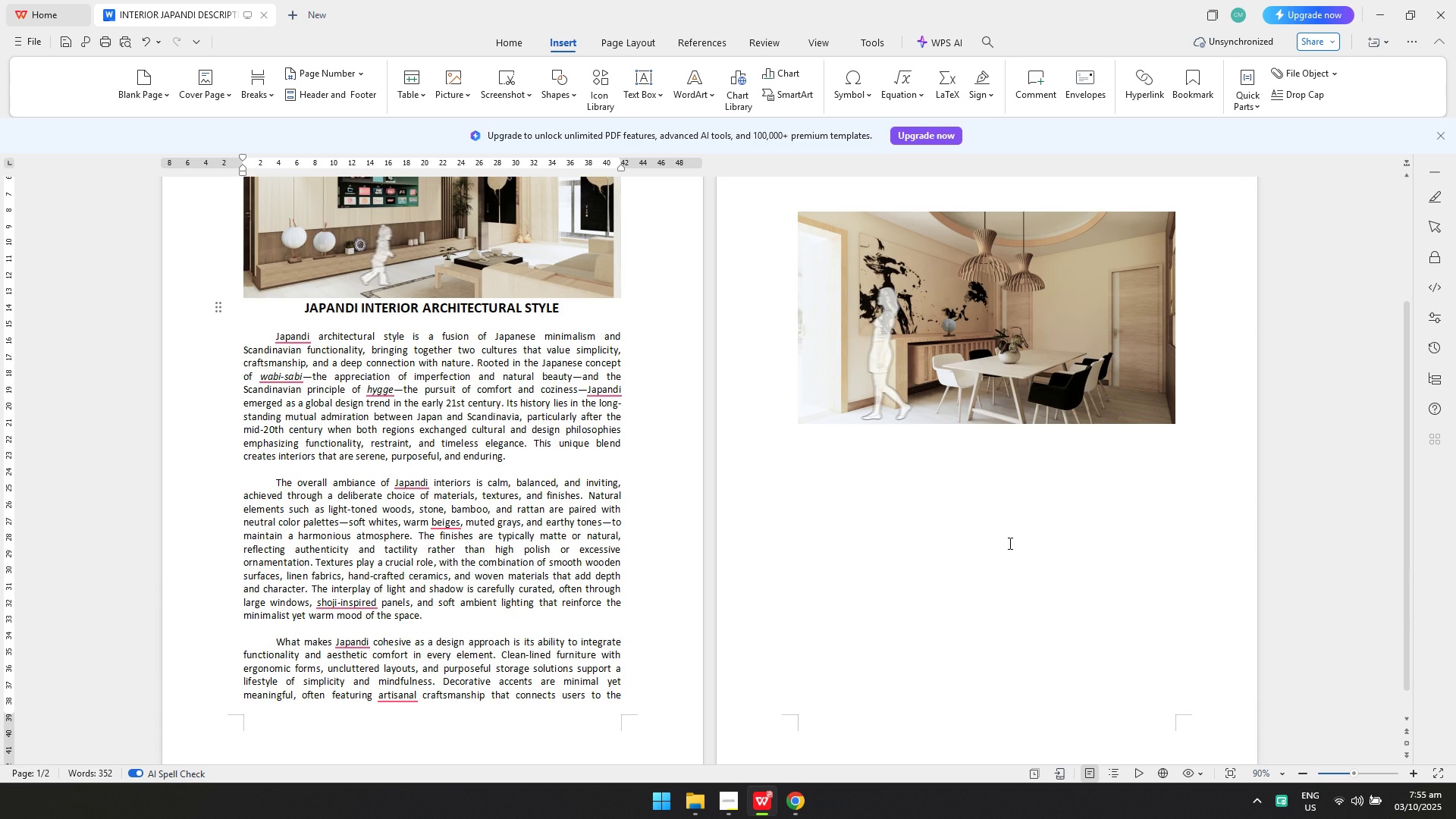 
key(Control+ControlLeft)
 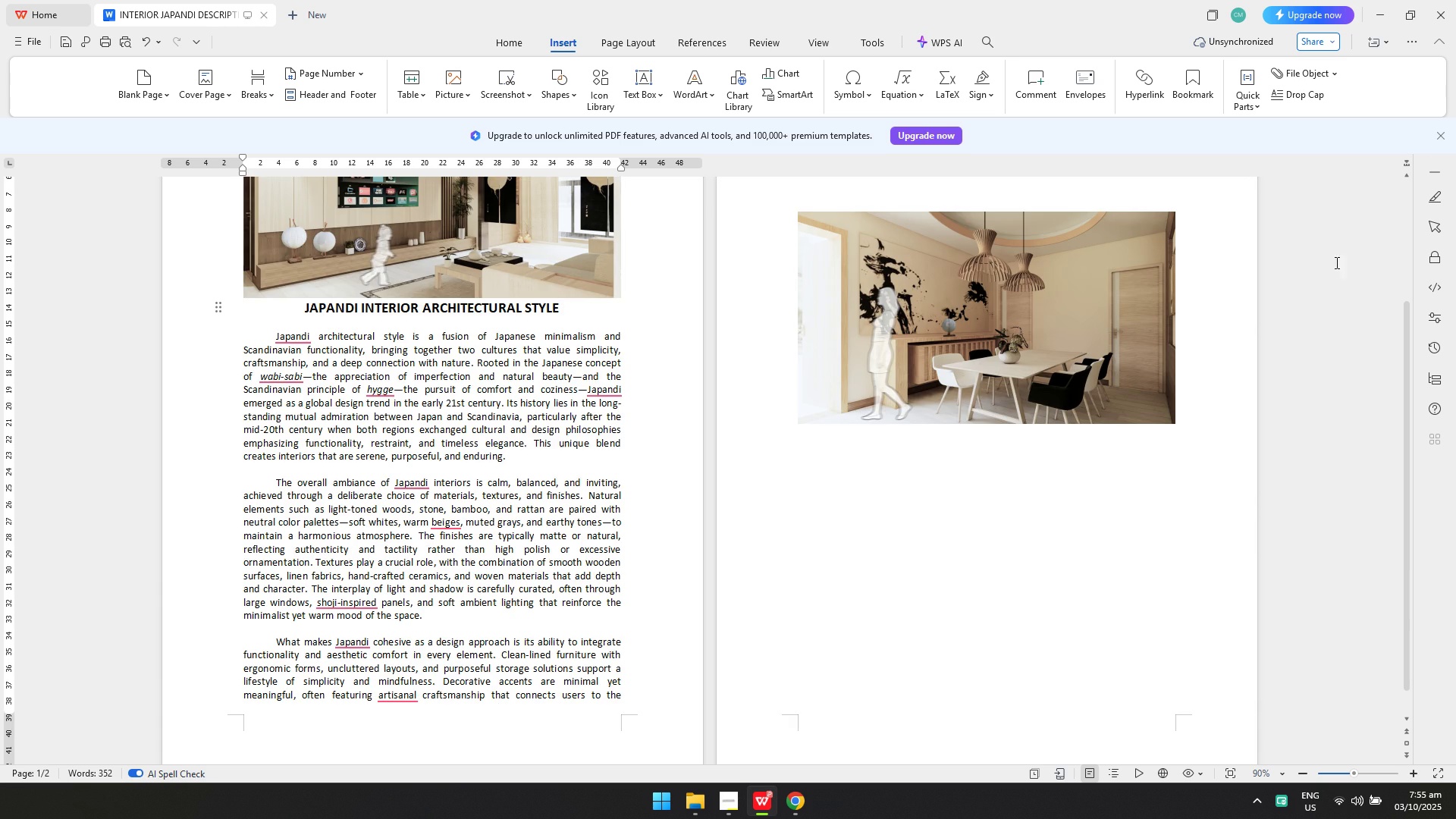 
key(Control+S)
 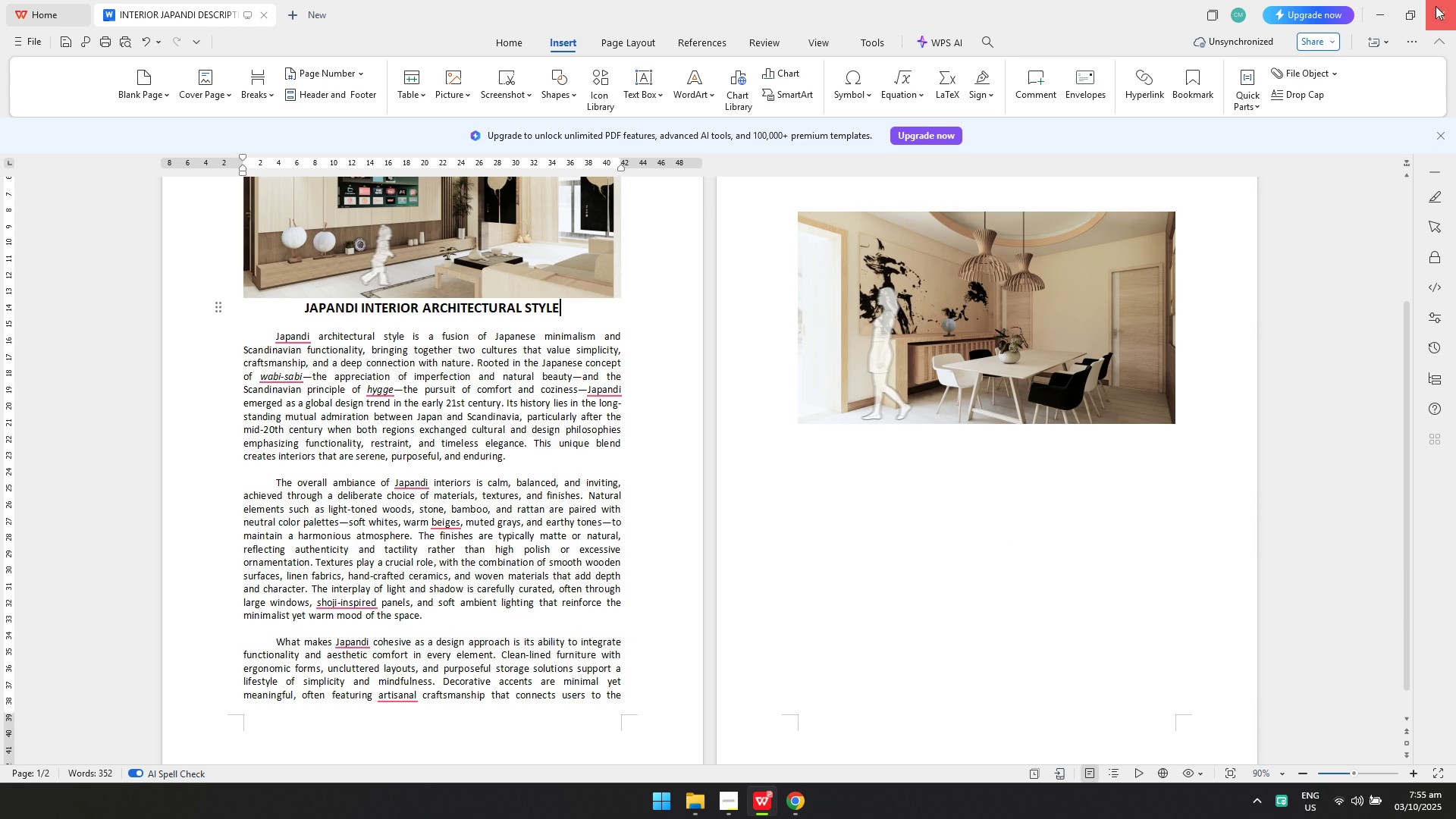 
left_click([1436, 5])
 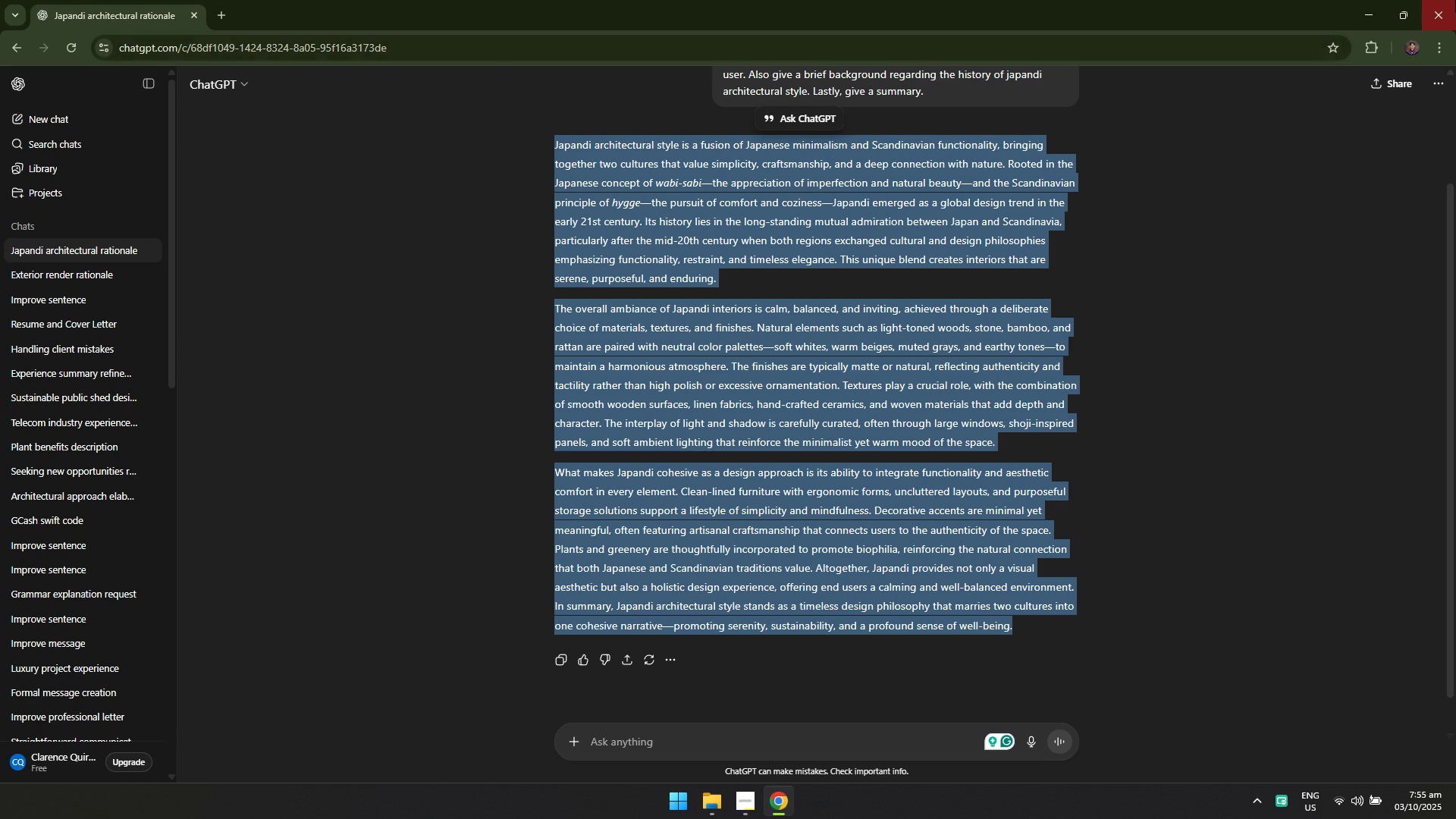 
left_click([1455, 0])